 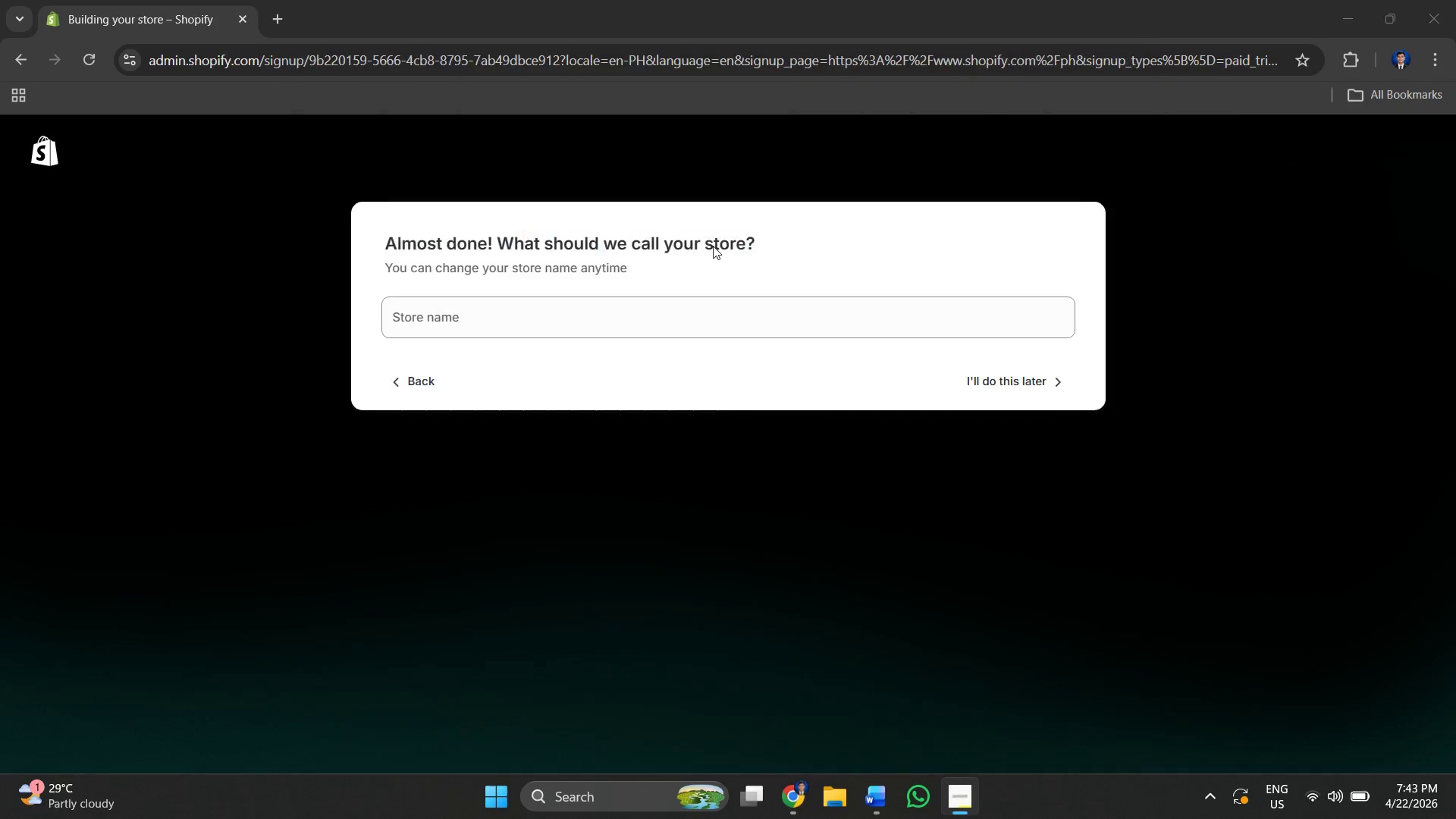 
key(Control+V)
 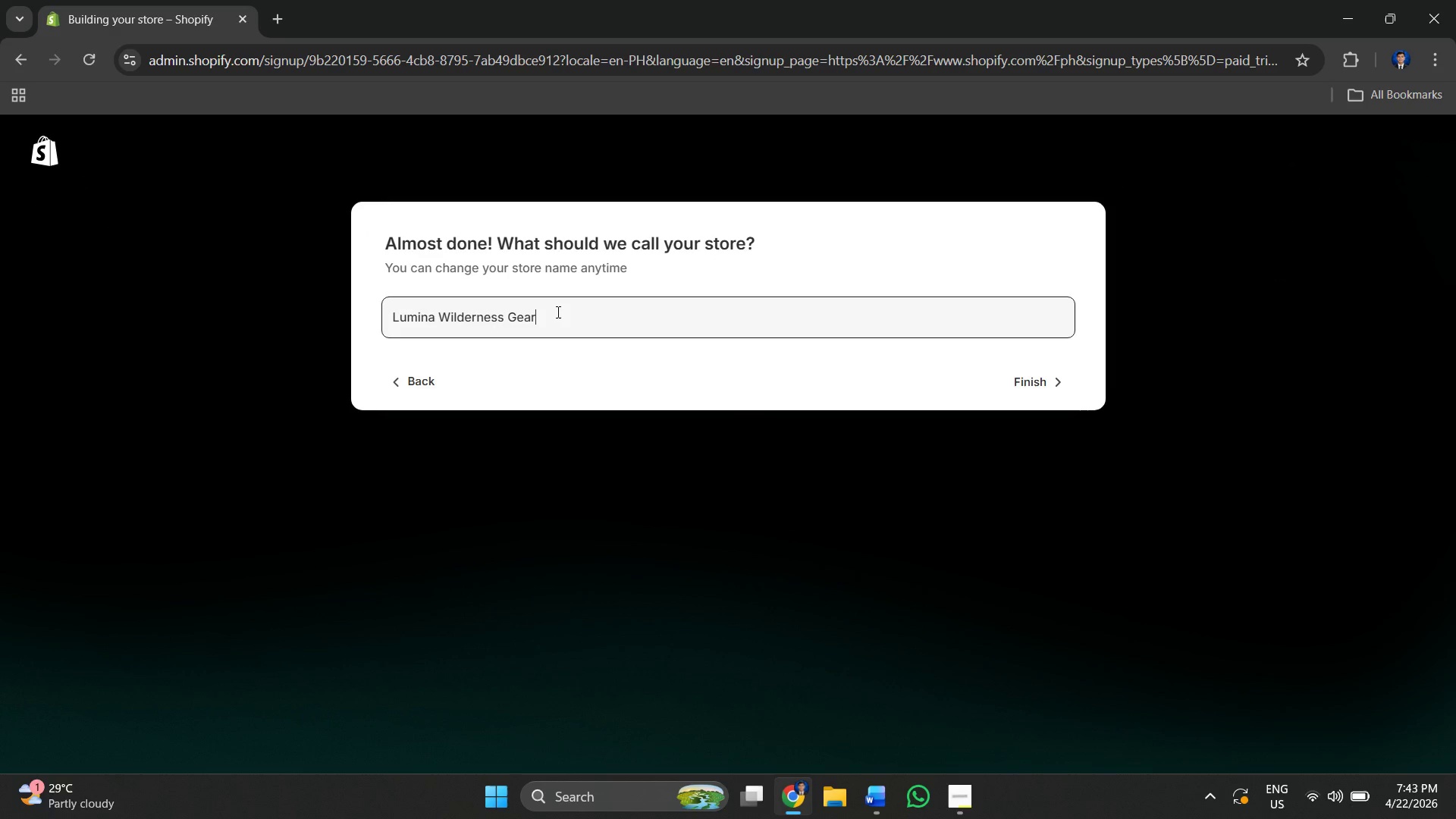 
key(Control+B)
 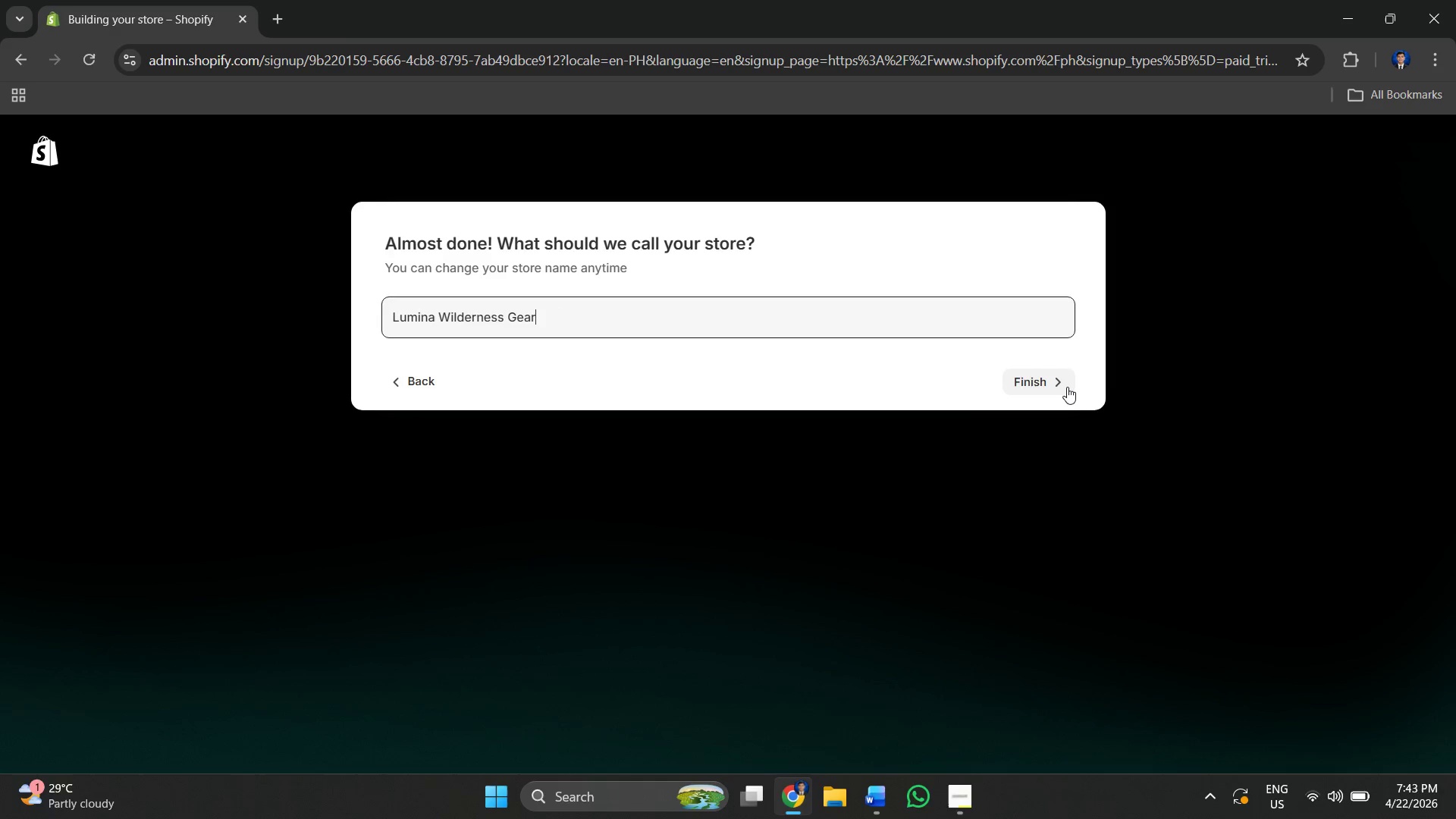 
left_click([1062, 384])
 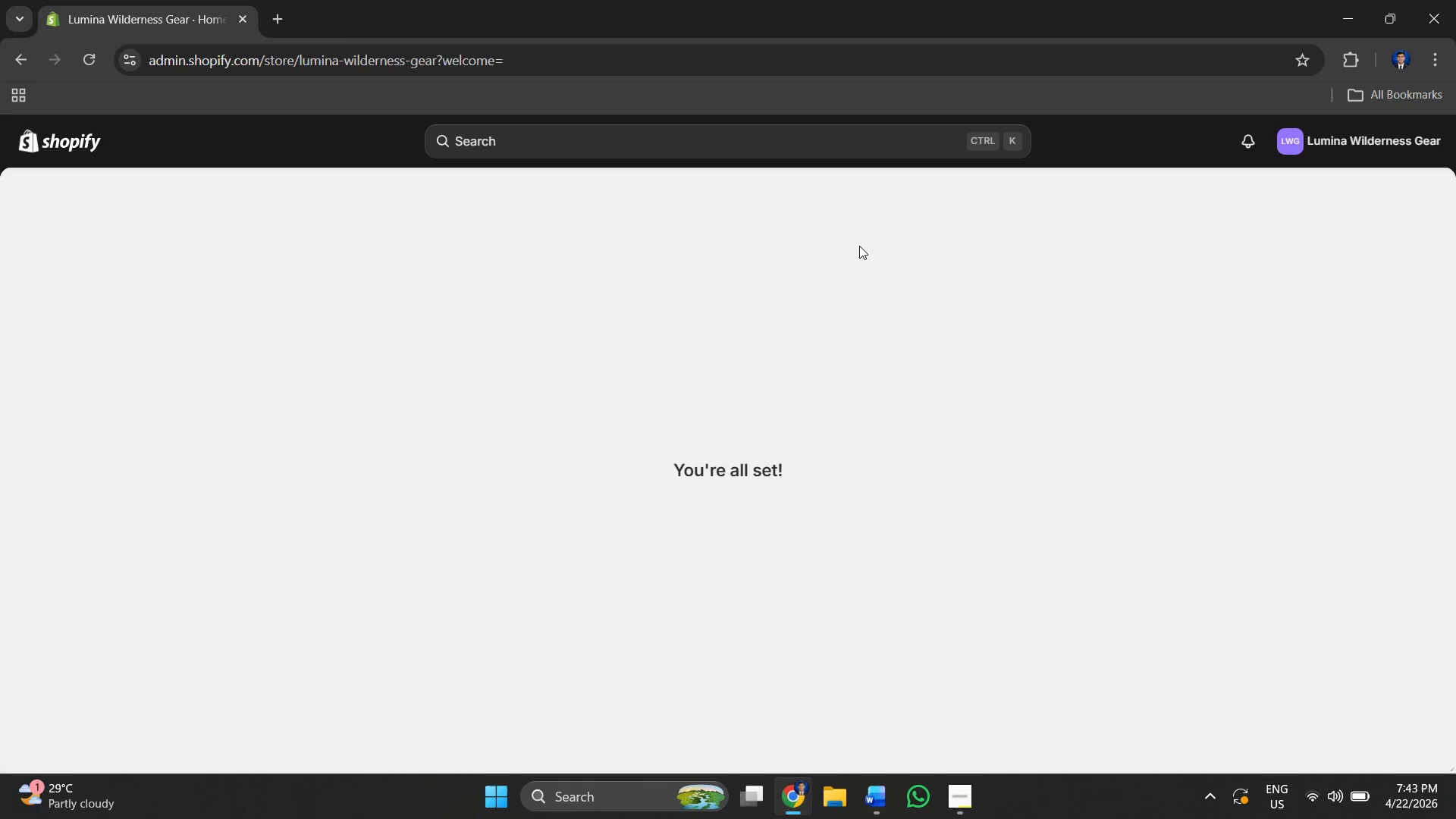 
wait(14.47)
 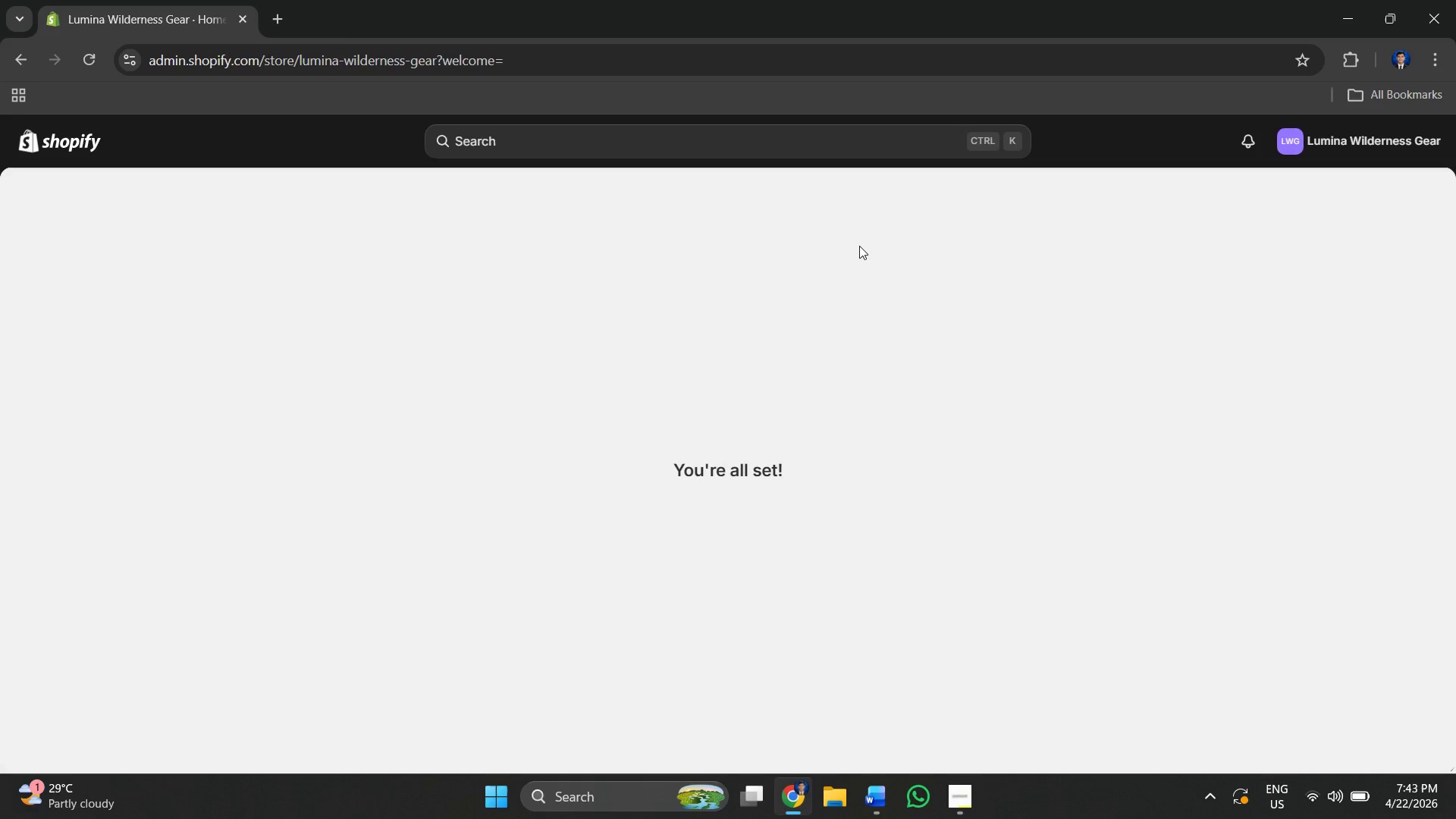 
left_click([114, 243])
 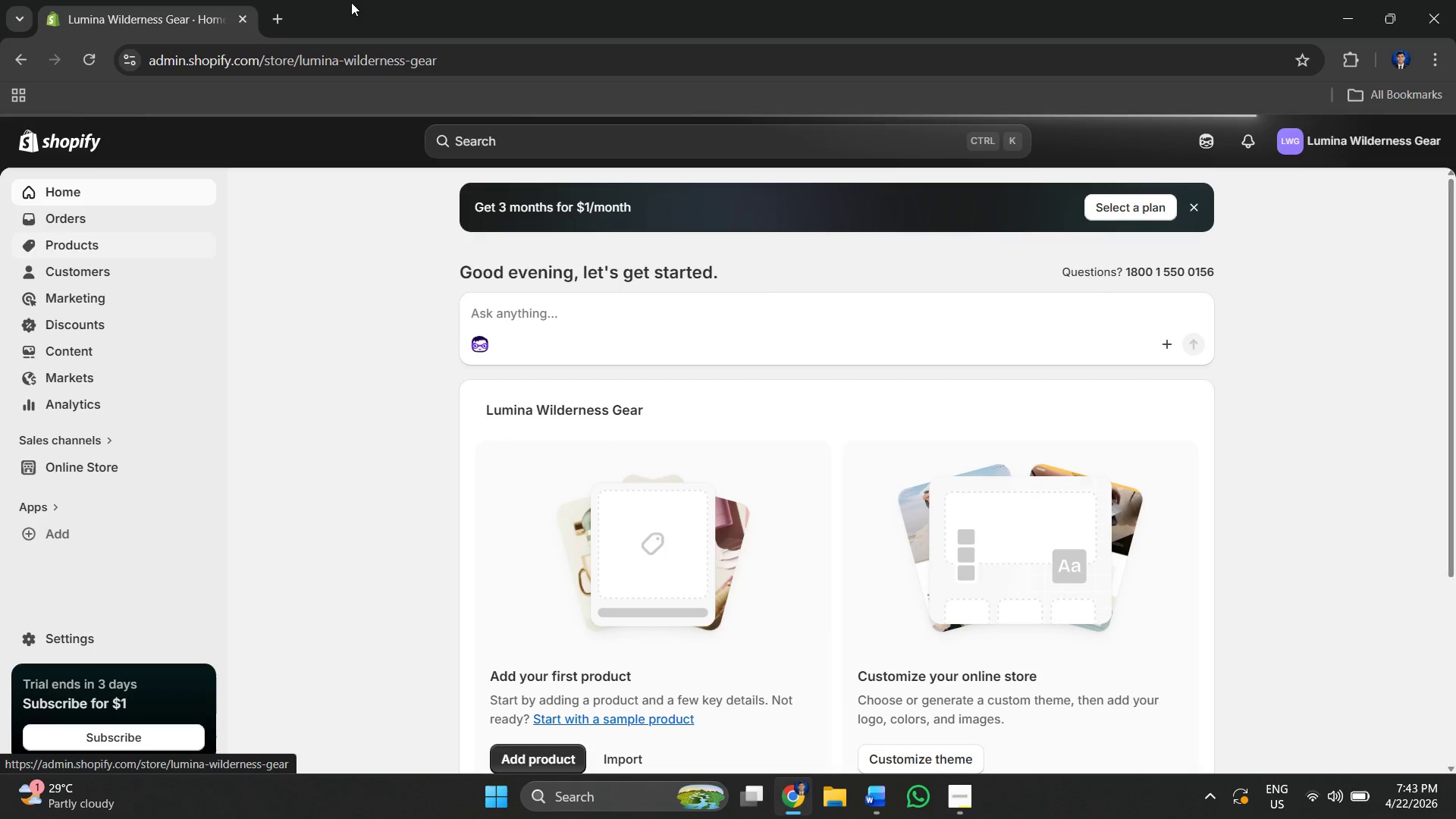 
left_click([270, 16])
 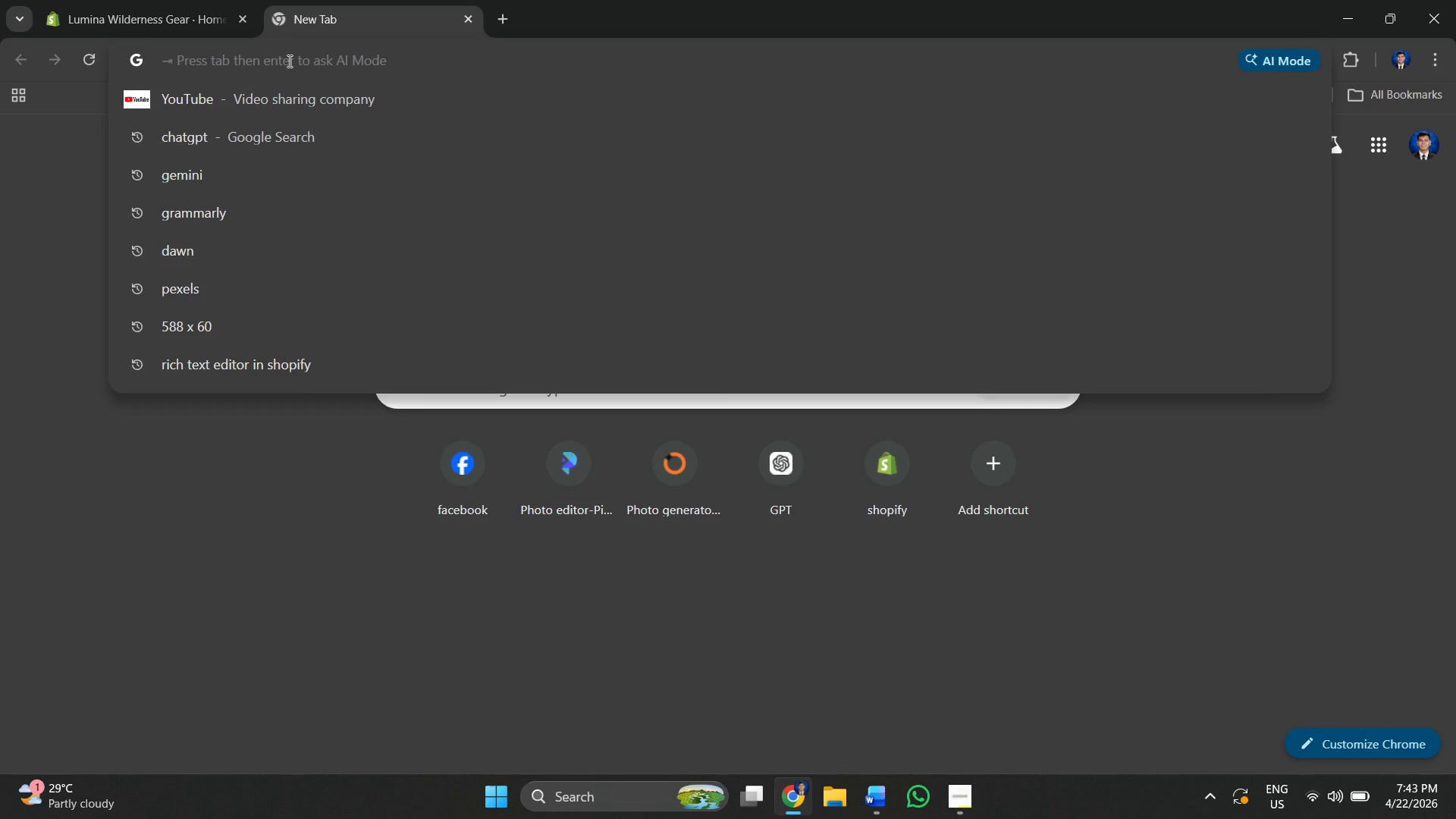 
type(daem)
key(Backspace)
key(Backspace)
type(wn )
 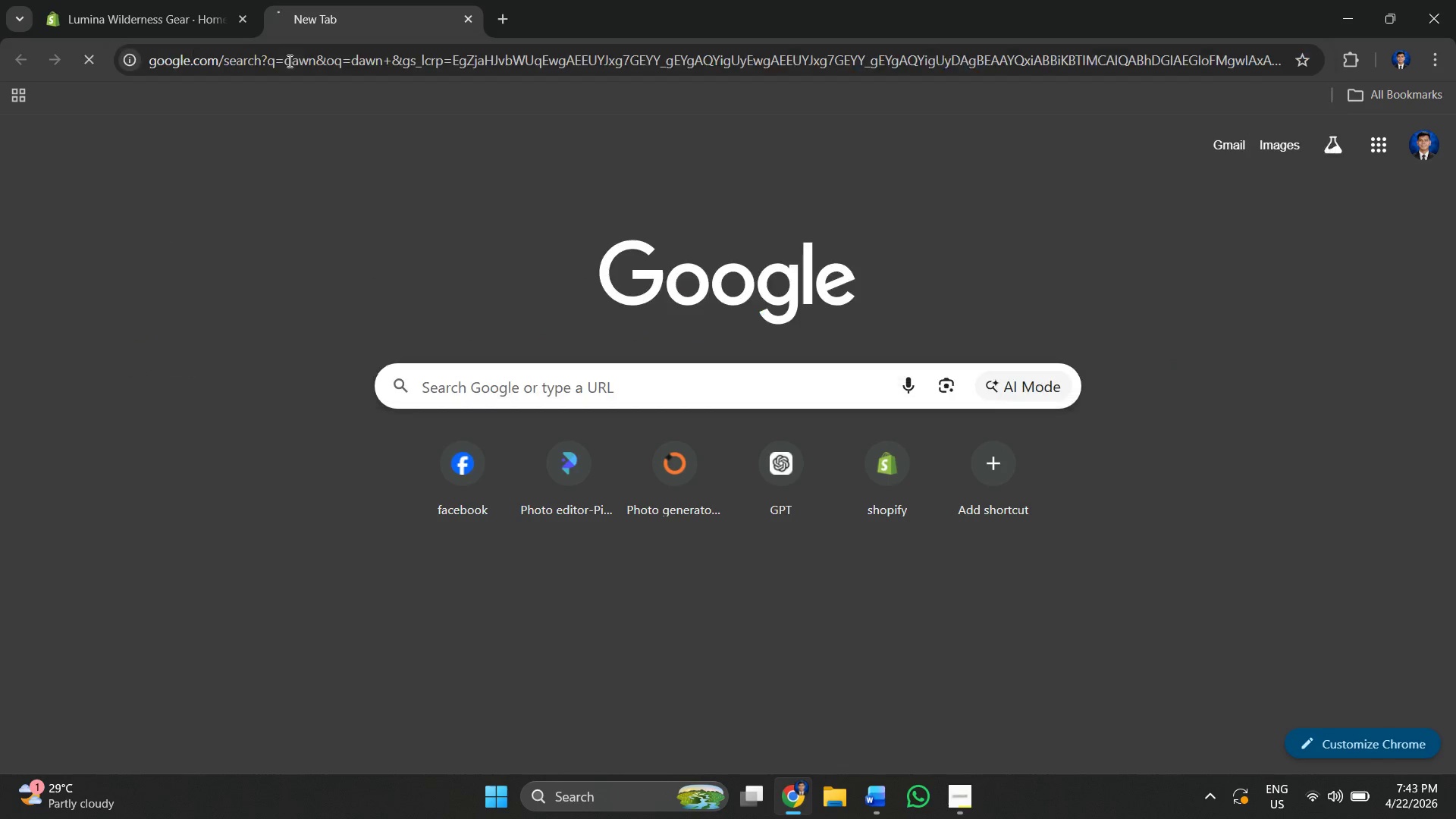 
key(Enter)
 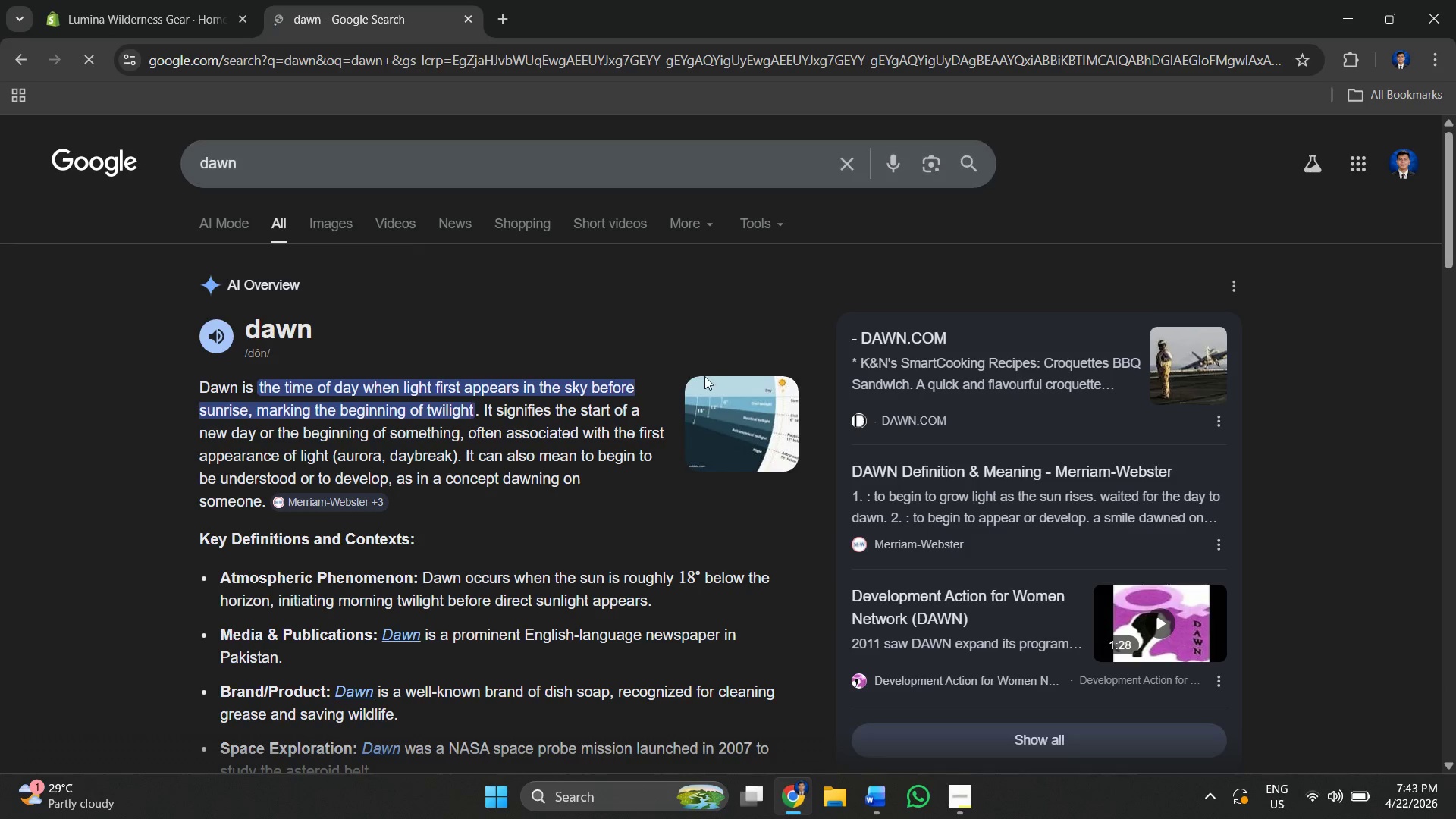 
scroll: coordinate [673, 381], scroll_direction: down, amount: 5.0
 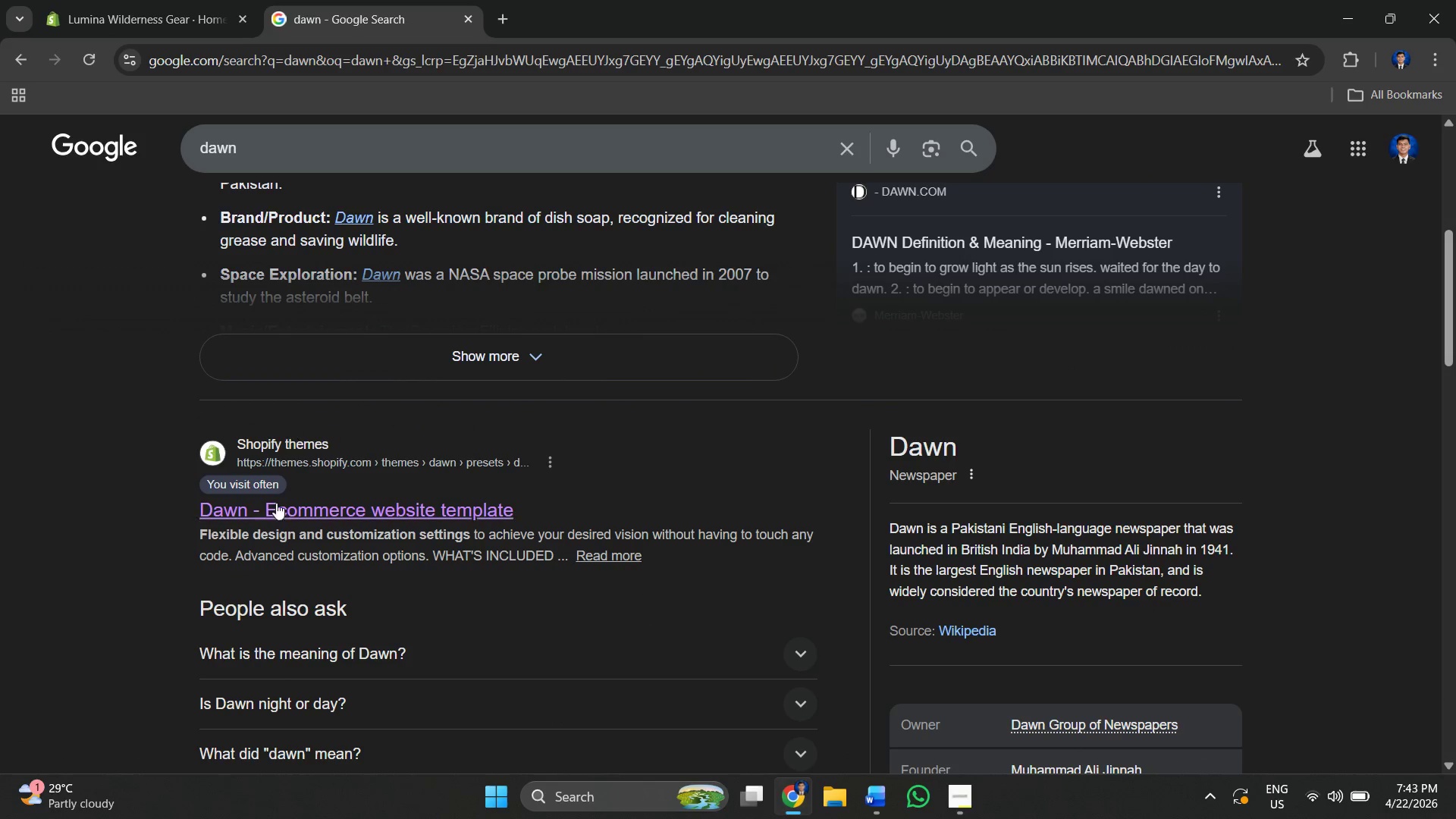 
left_click([276, 511])
 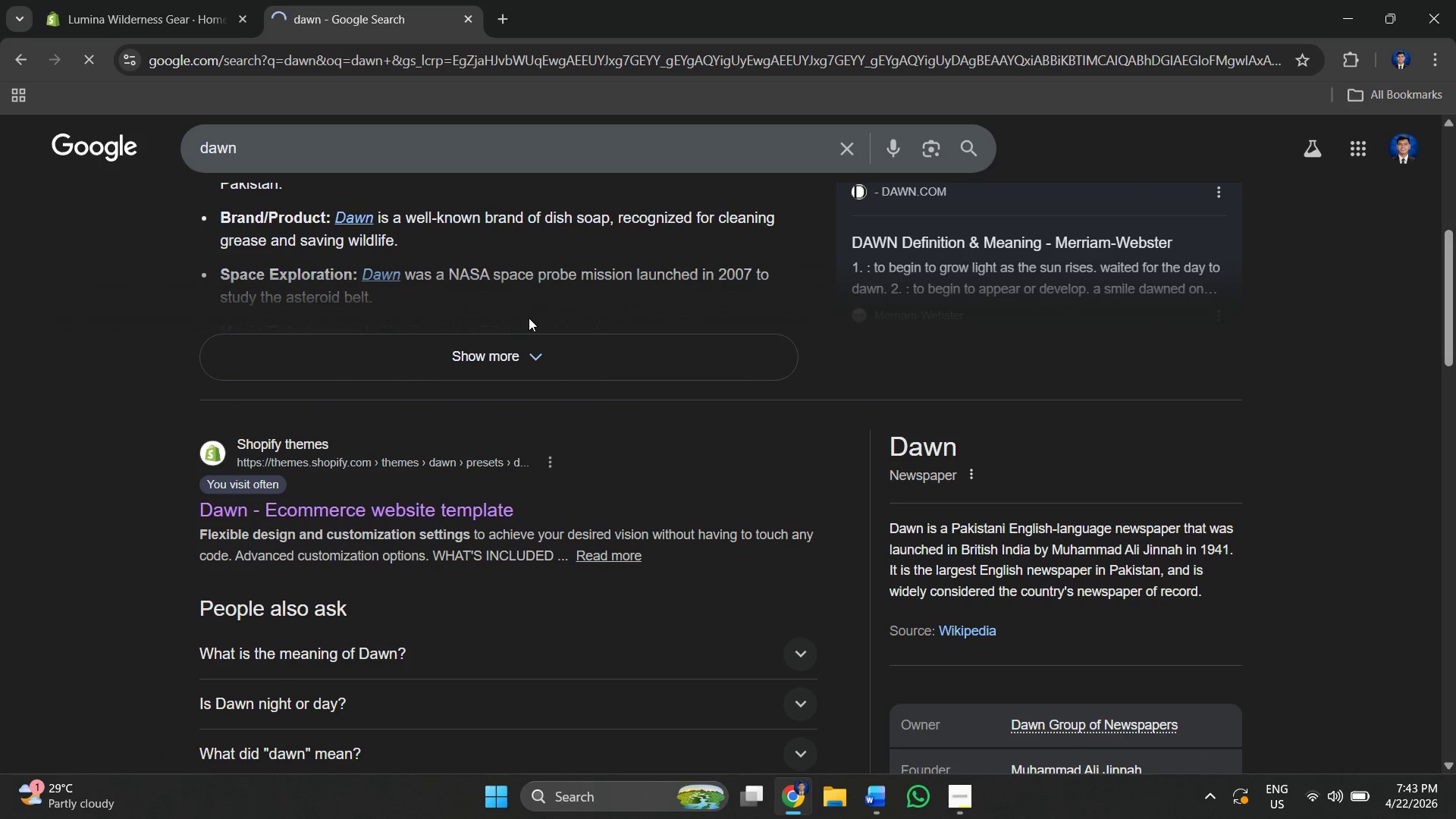 
left_click([126, 5])
 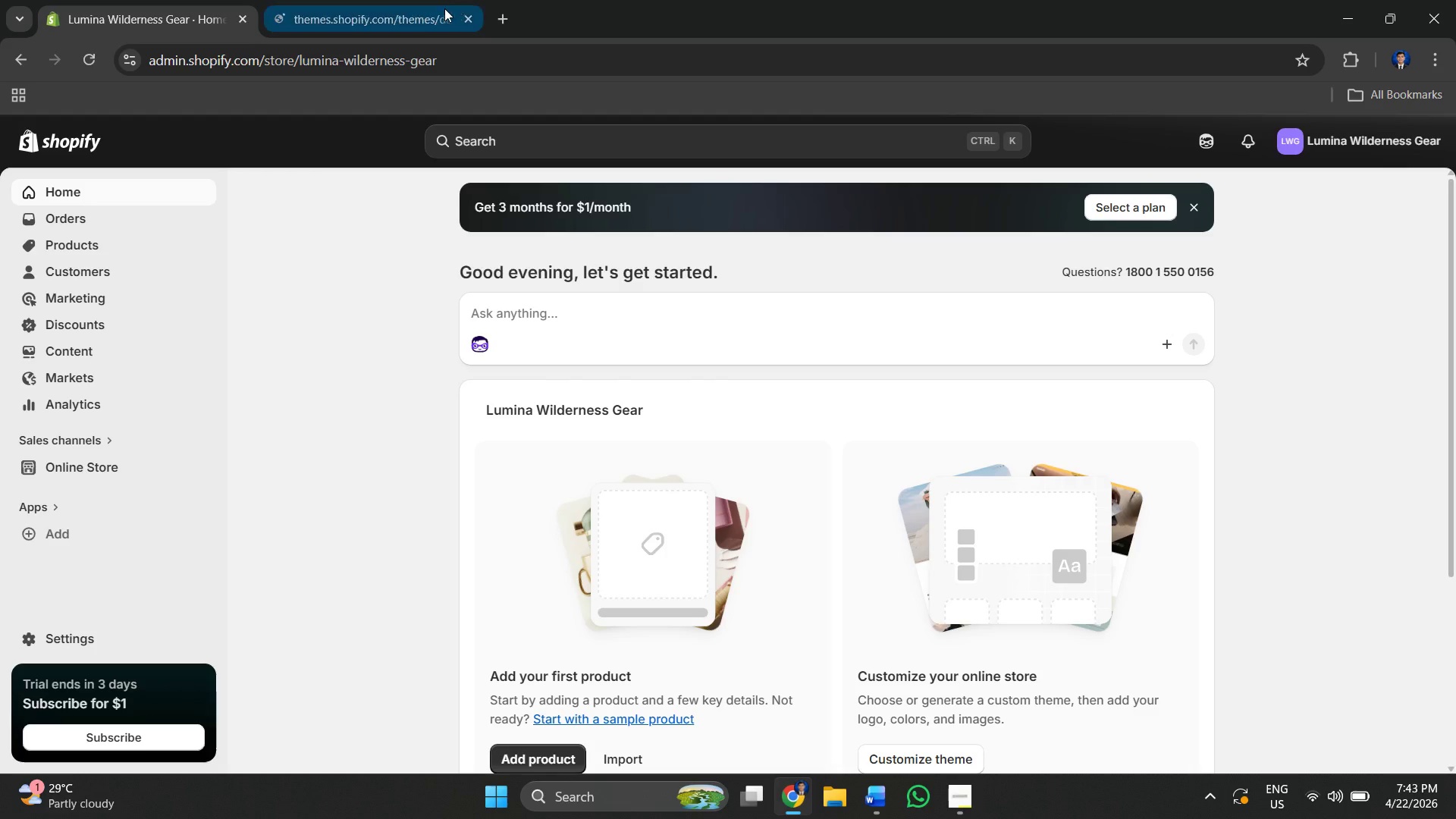 
left_click([441, 8])
 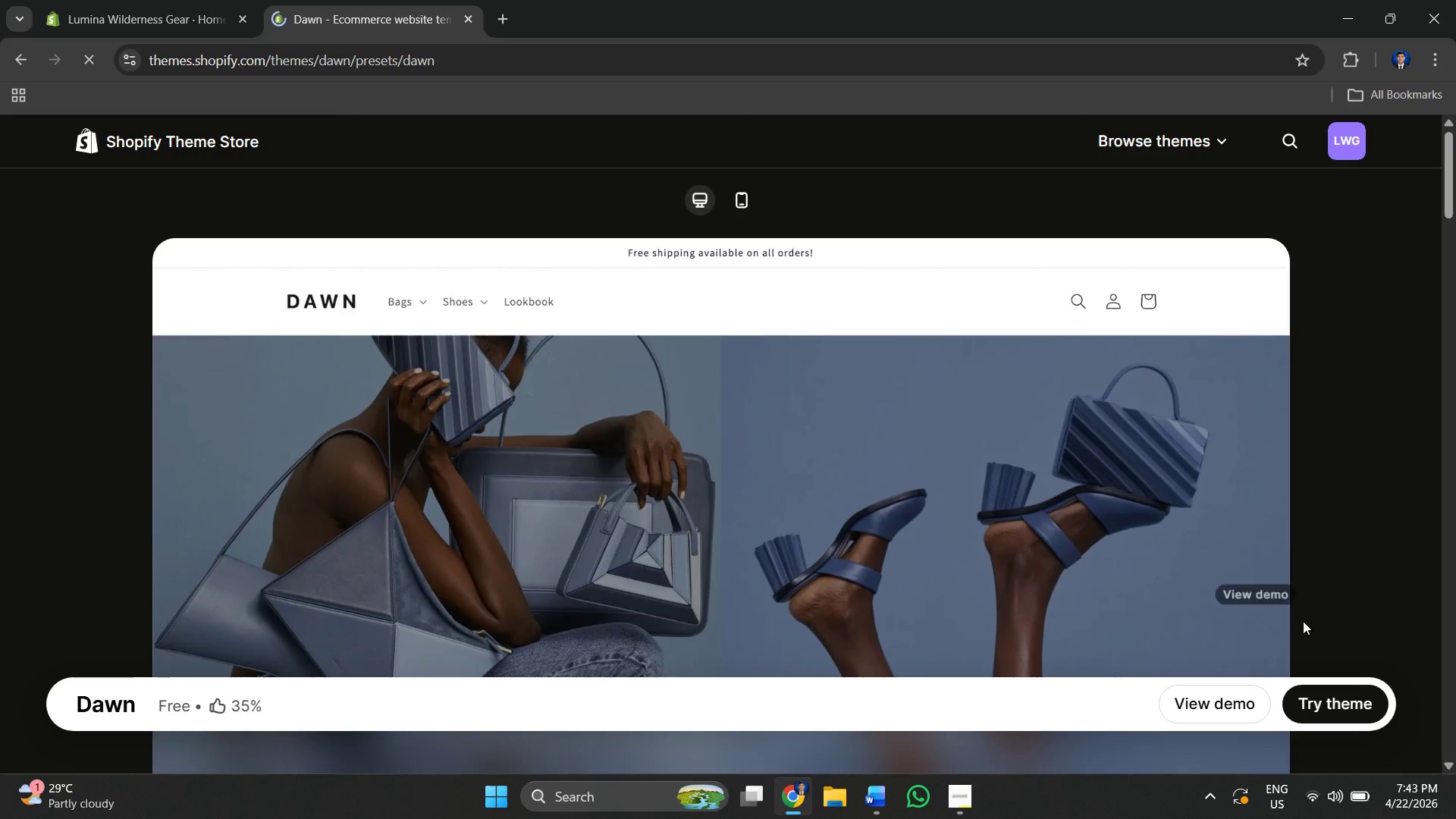 
left_click([1344, 708])
 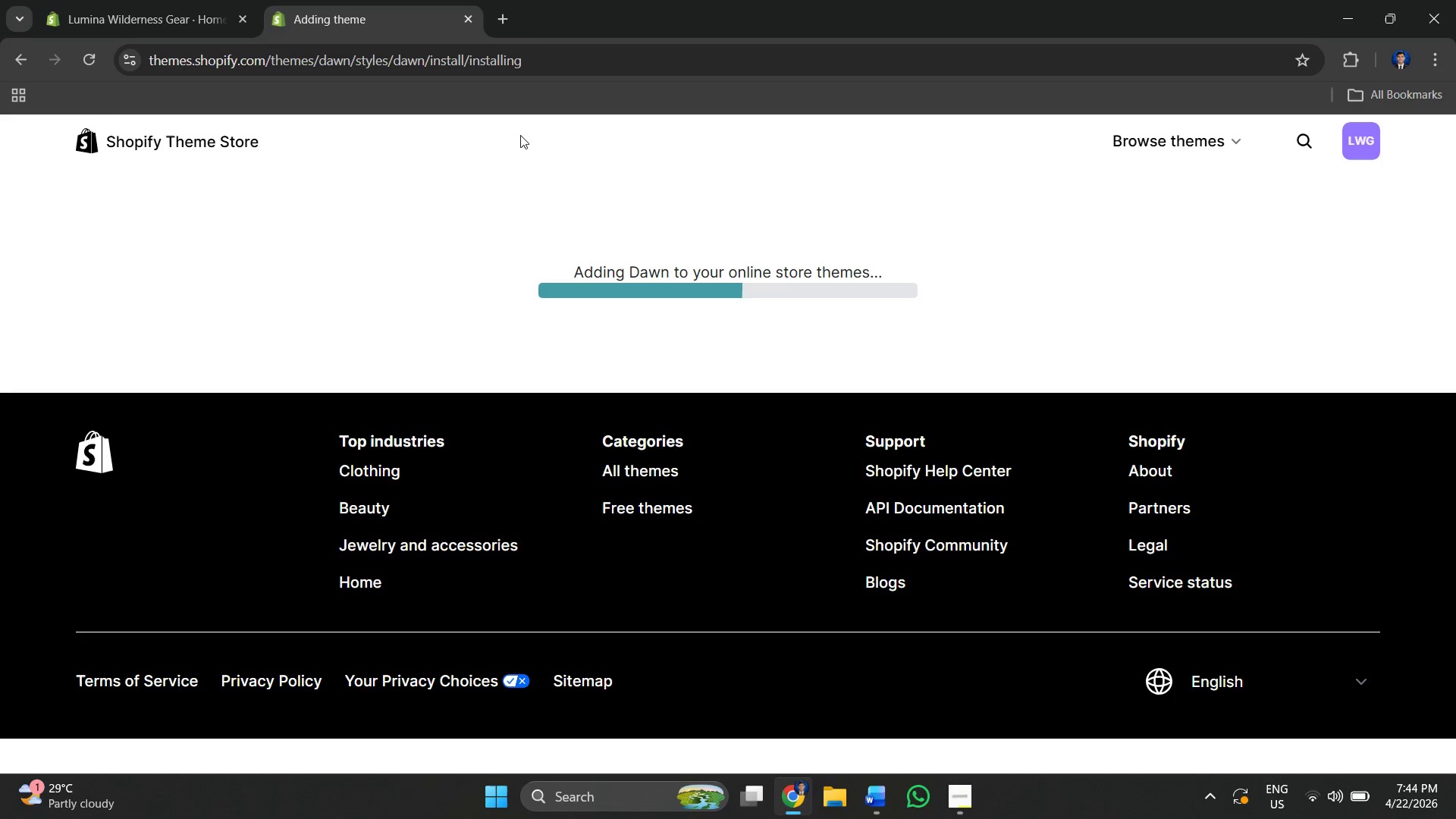 
wait(9.66)
 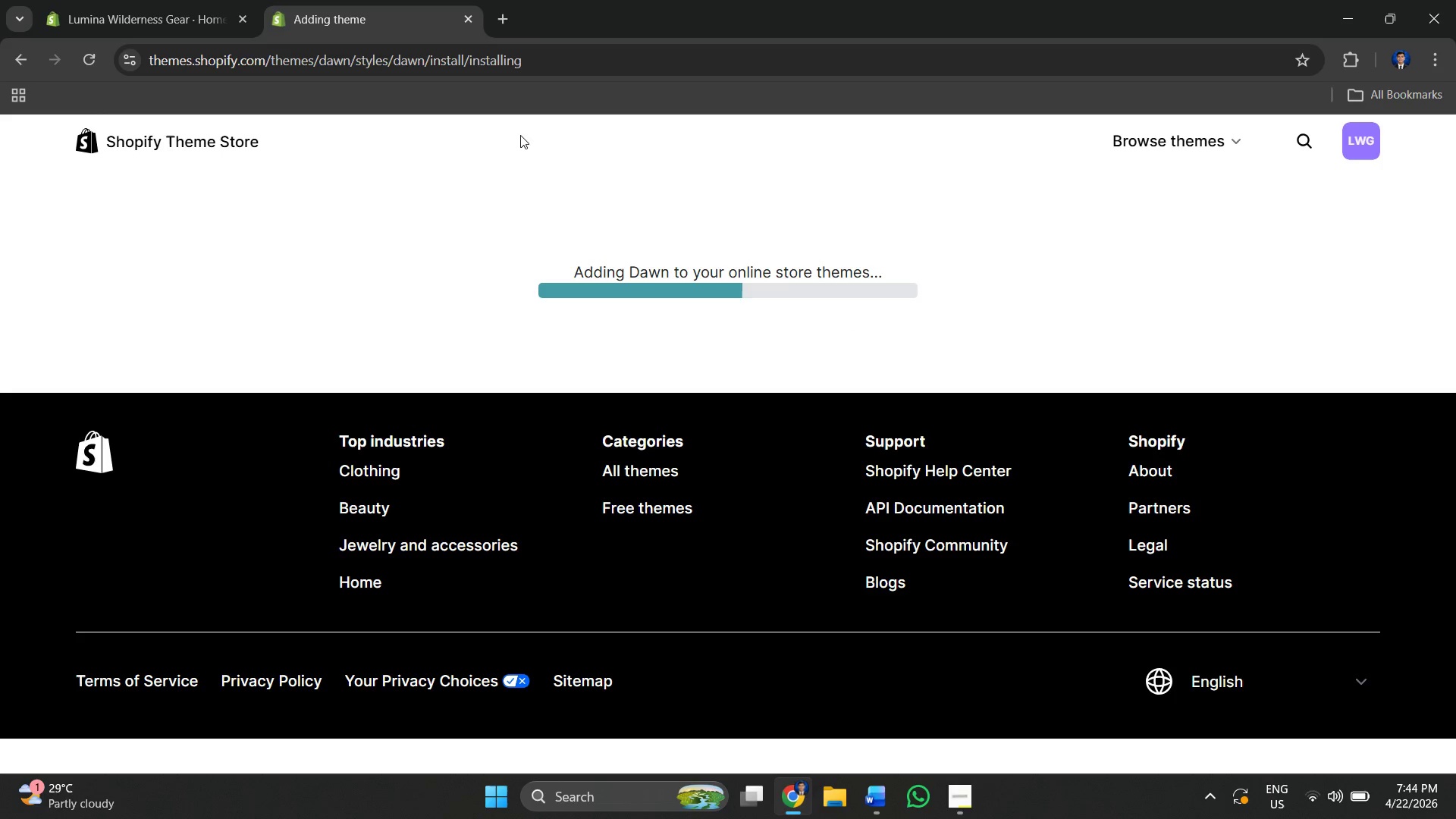 
mouse_move([229, -1])
 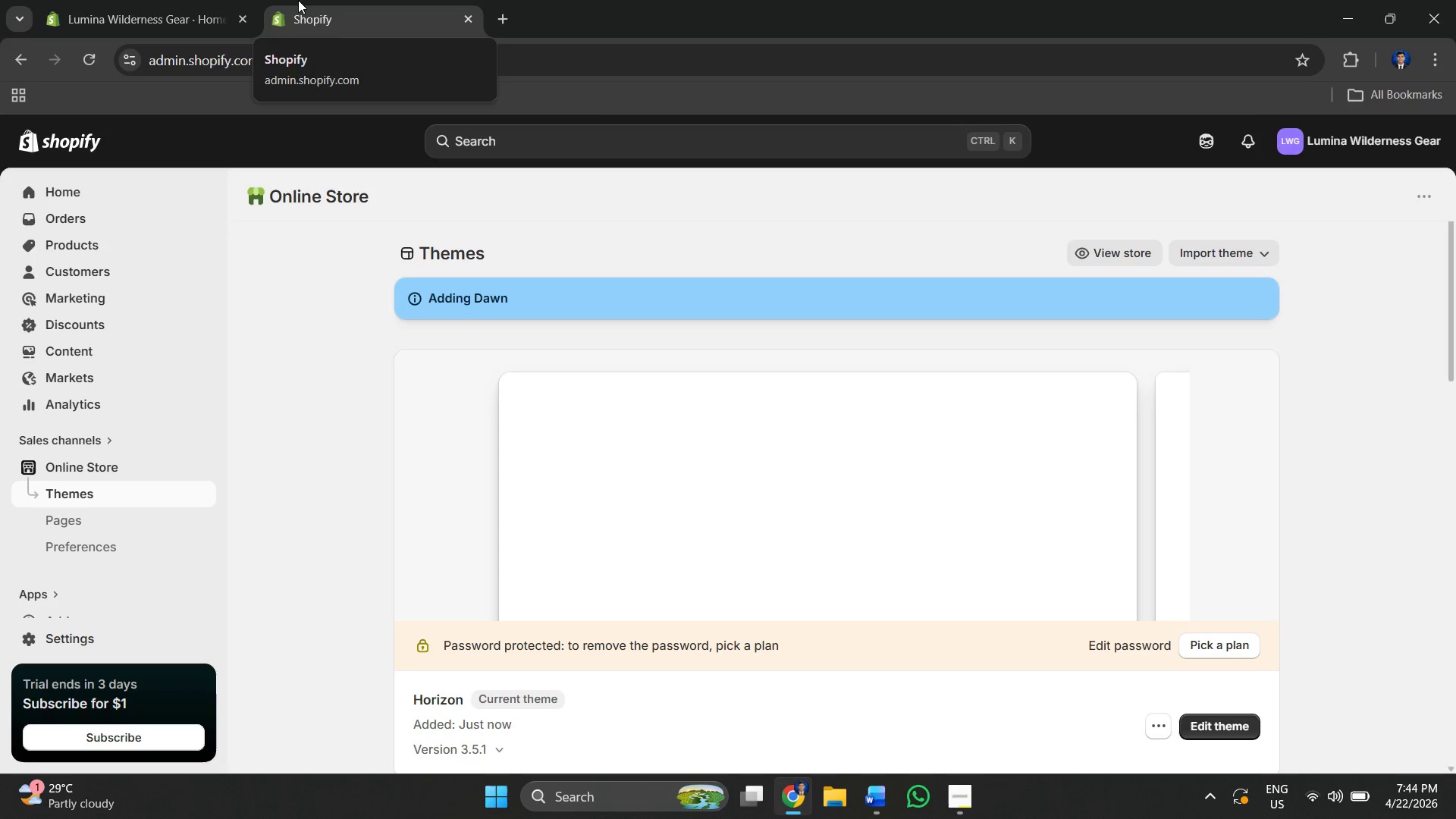 
left_click([298, 0])
 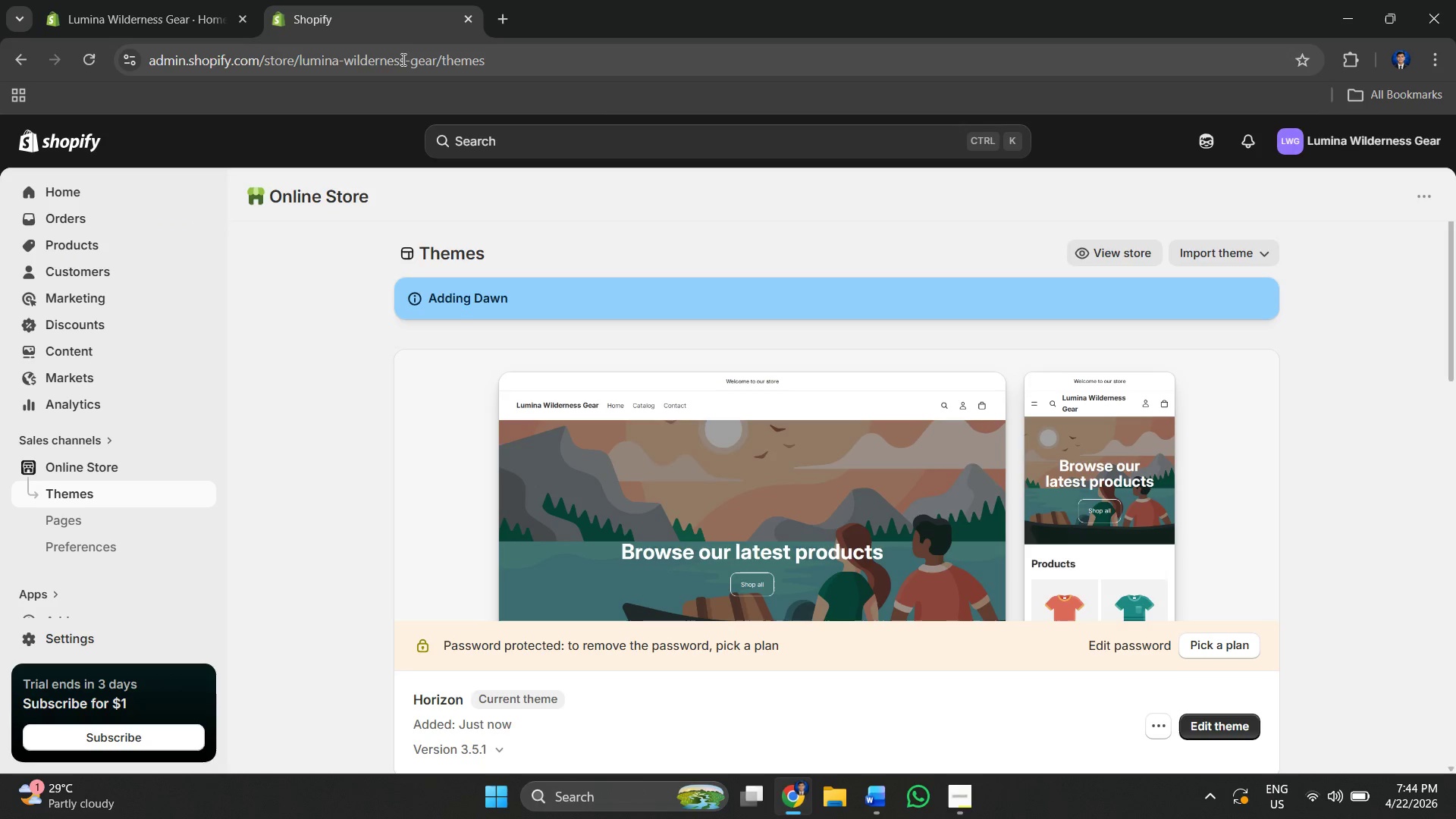 
scroll: coordinate [651, 413], scroll_direction: down, amount: 3.0
 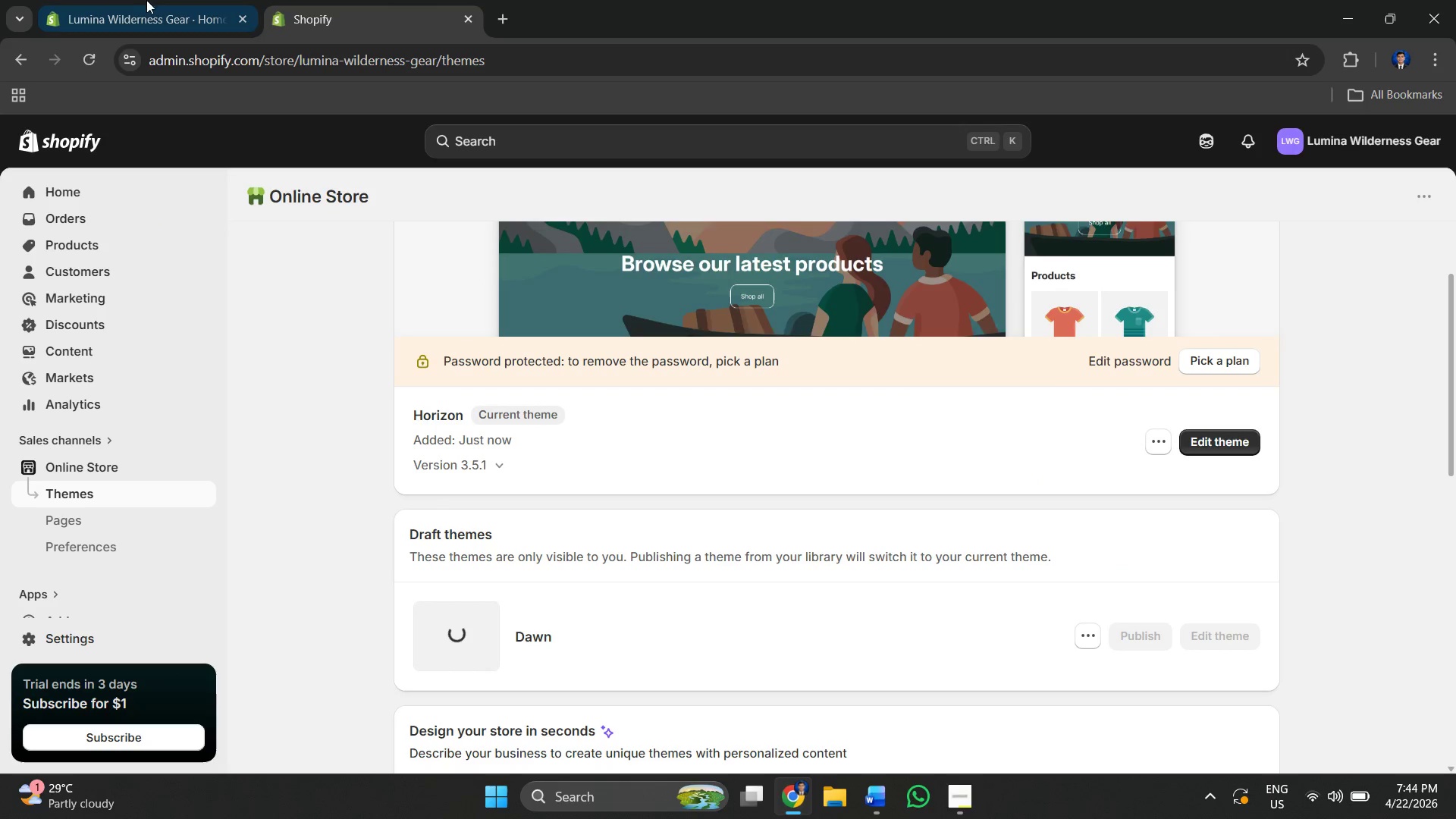 
left_click([125, 0])
 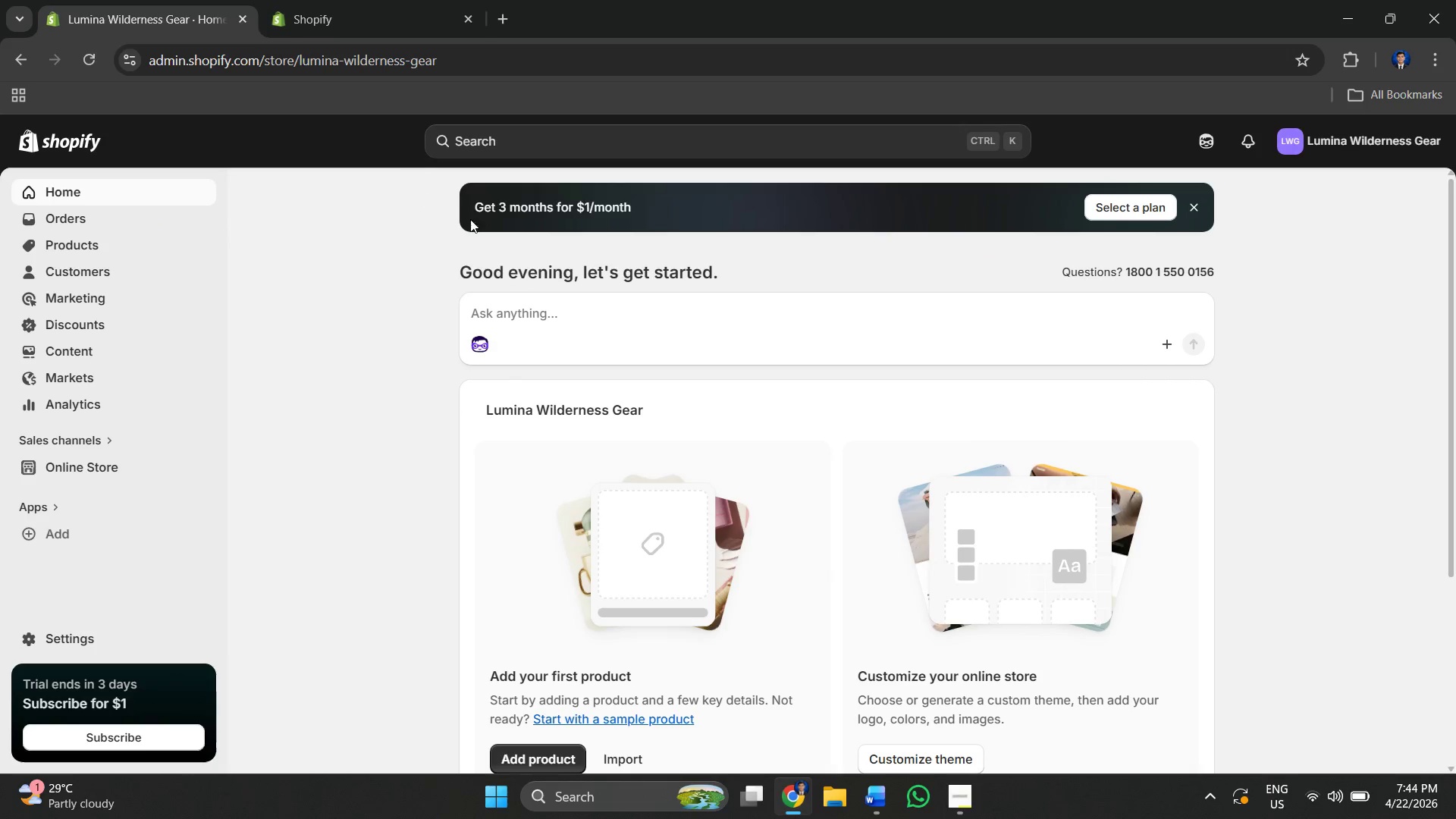 
scroll: coordinate [491, 206], scroll_direction: down, amount: 4.0
 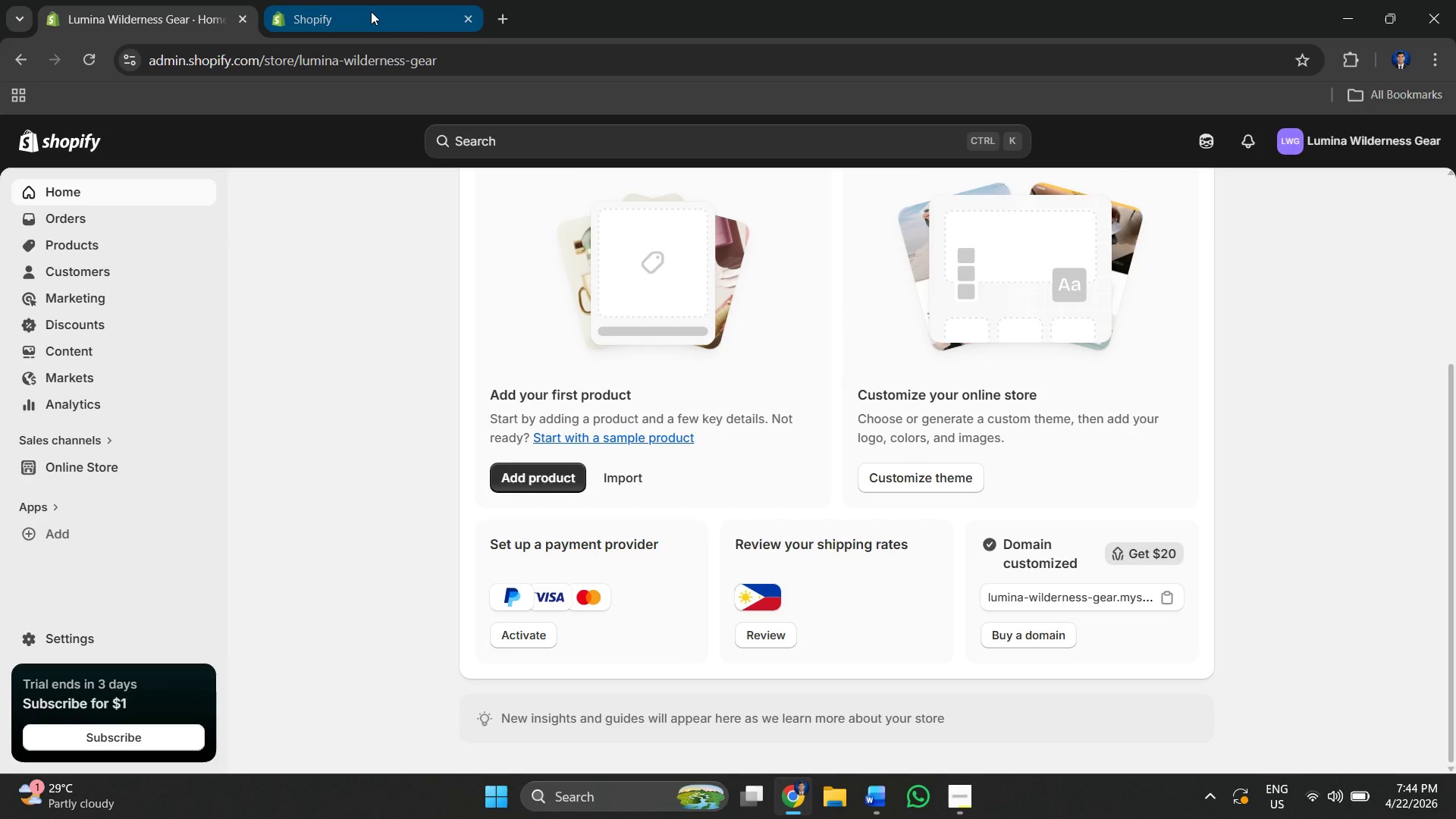 
left_click([371, 11])
 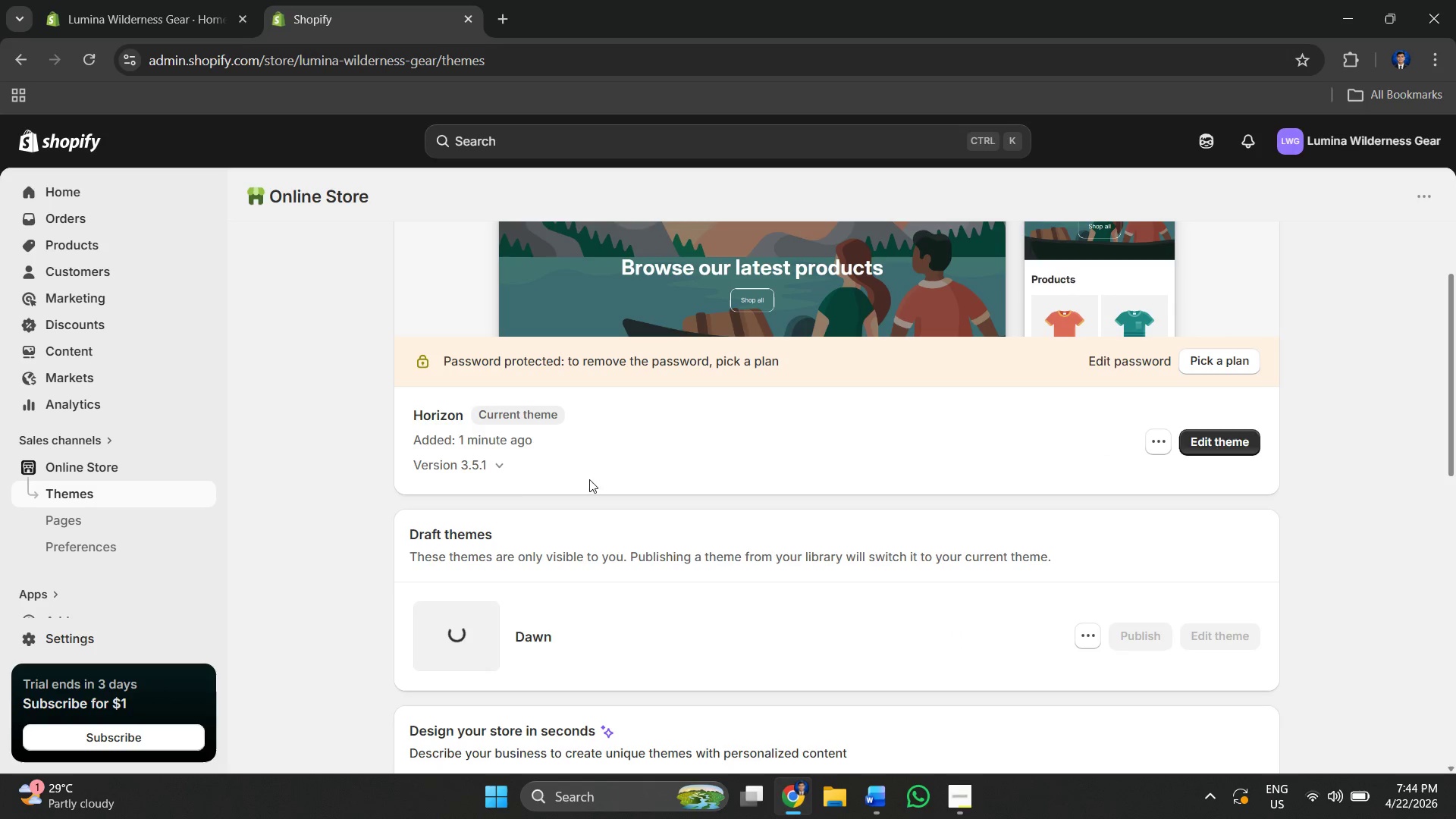 
scroll: coordinate [664, 525], scroll_direction: down, amount: 1.0
 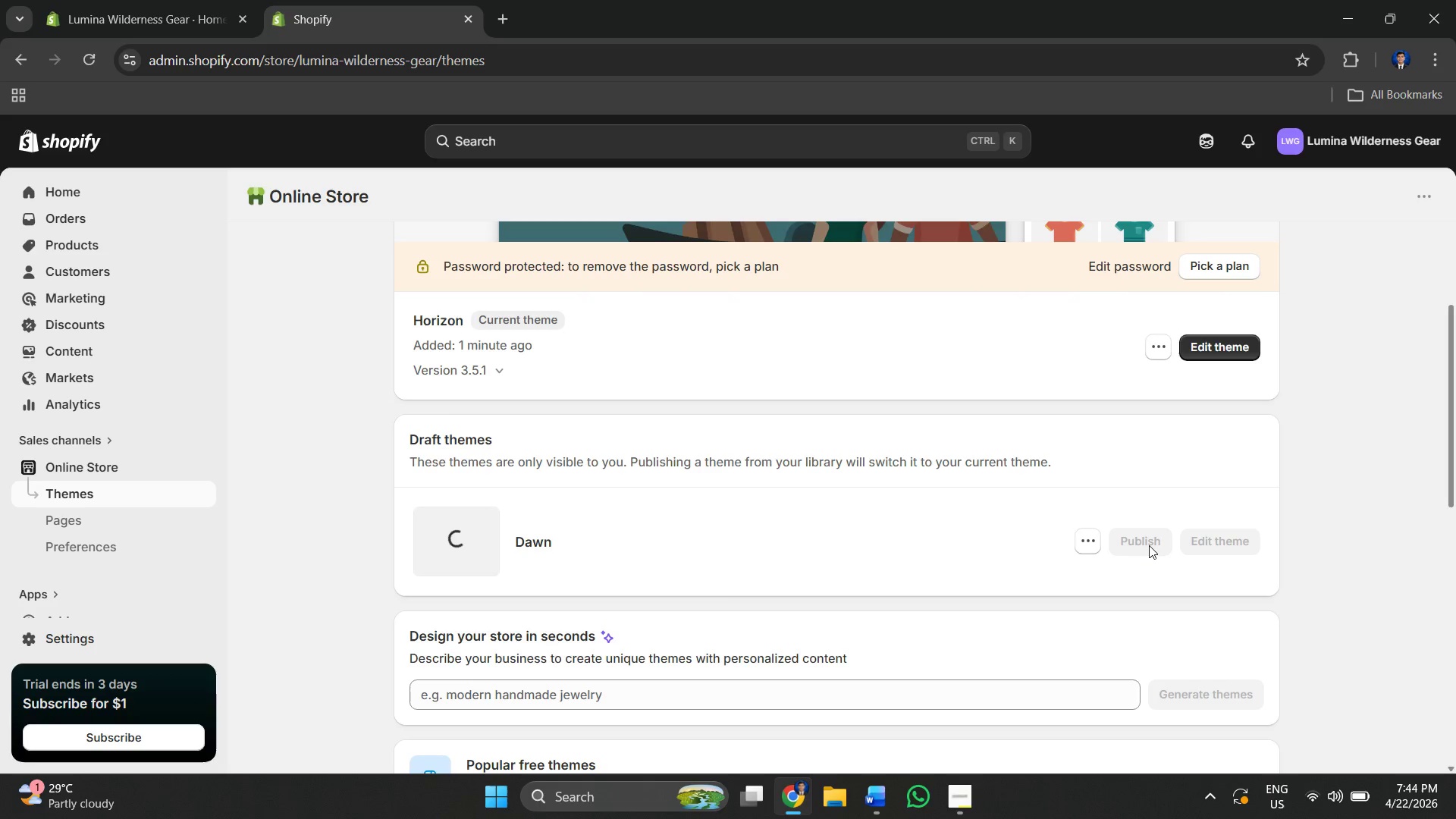 
left_click([1149, 545])
 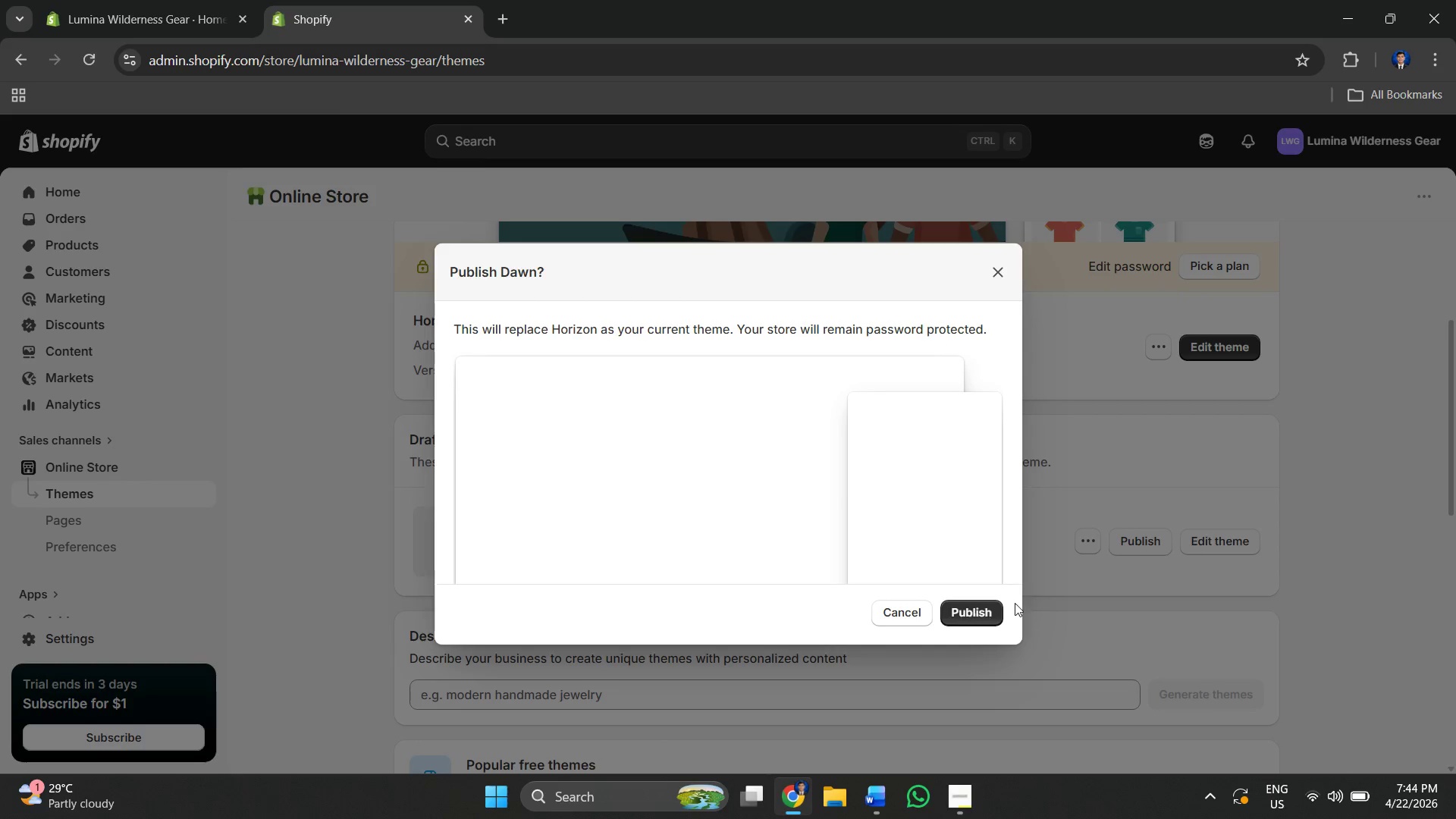 
left_click([982, 607])
 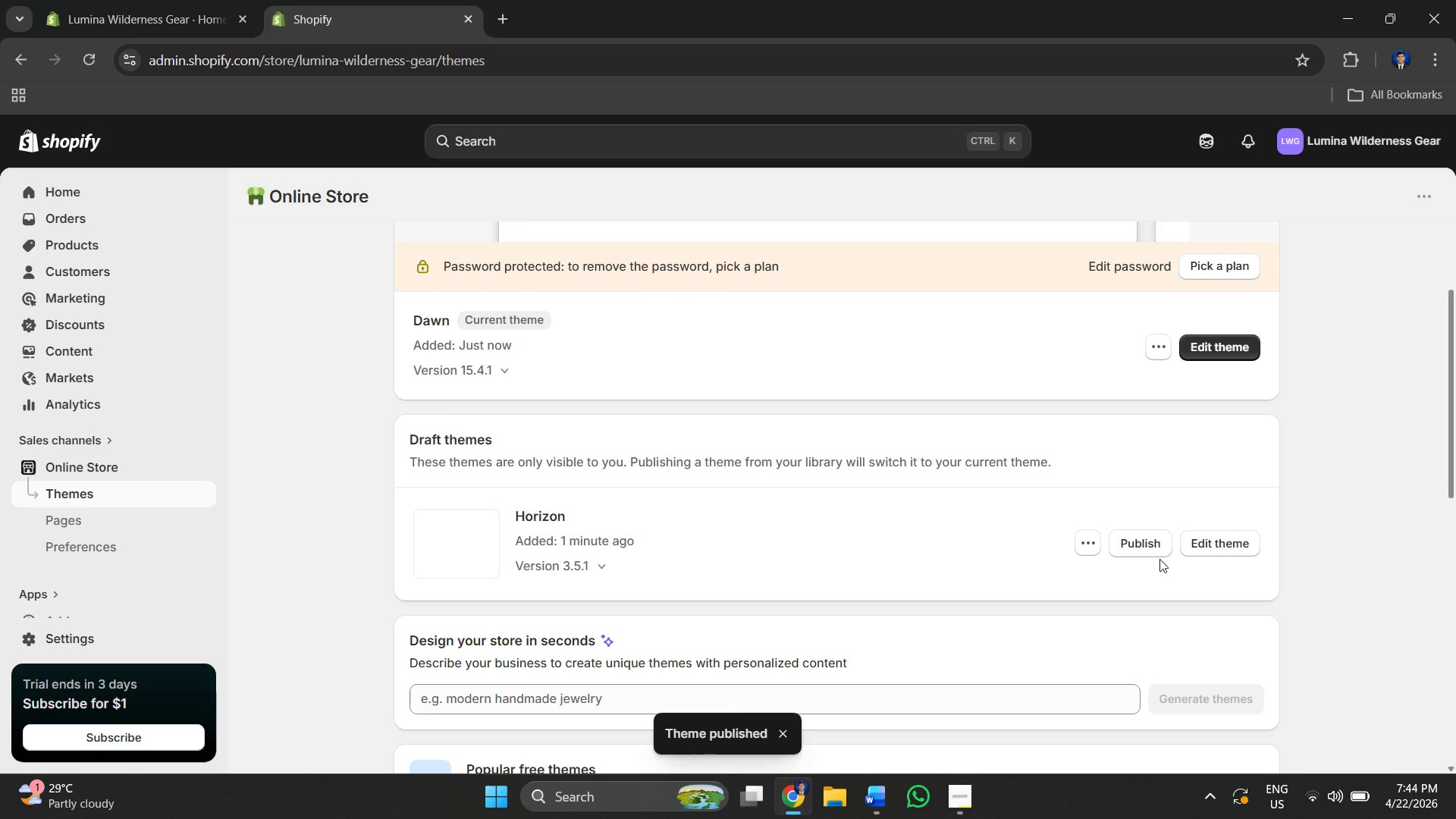 
left_click([1079, 540])
 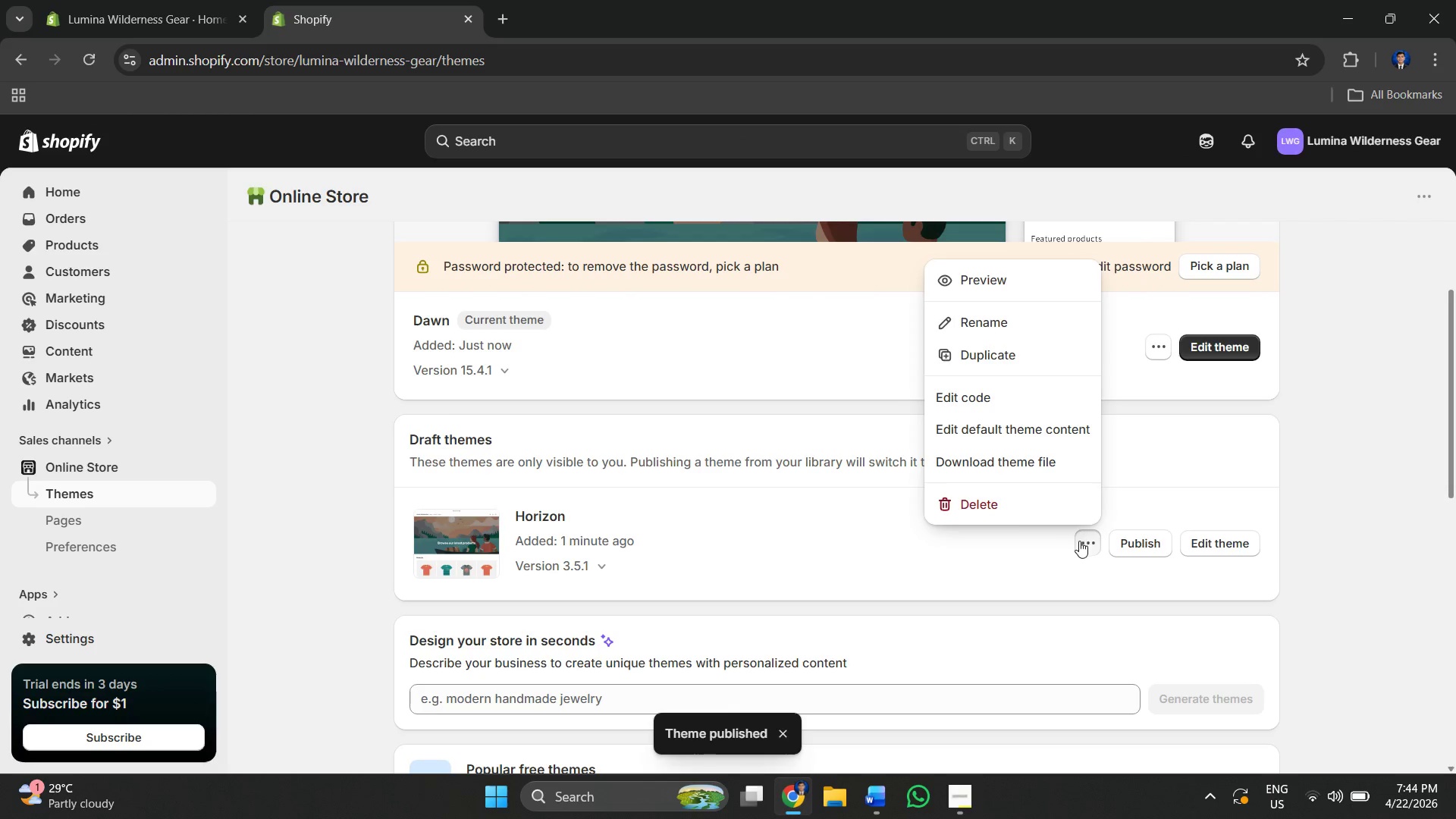 
mouse_move([1008, 510])
 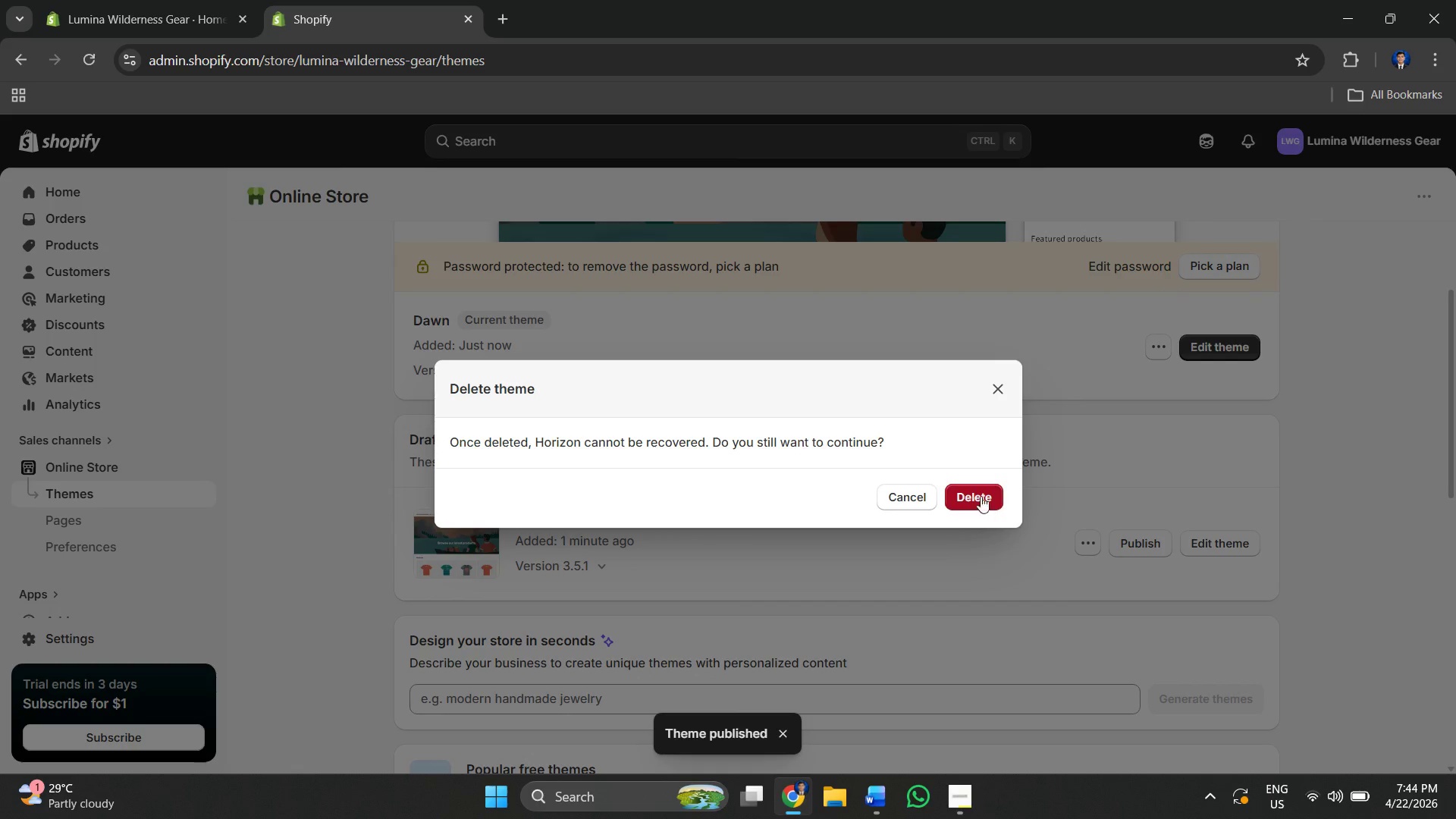 
left_click([979, 491])
 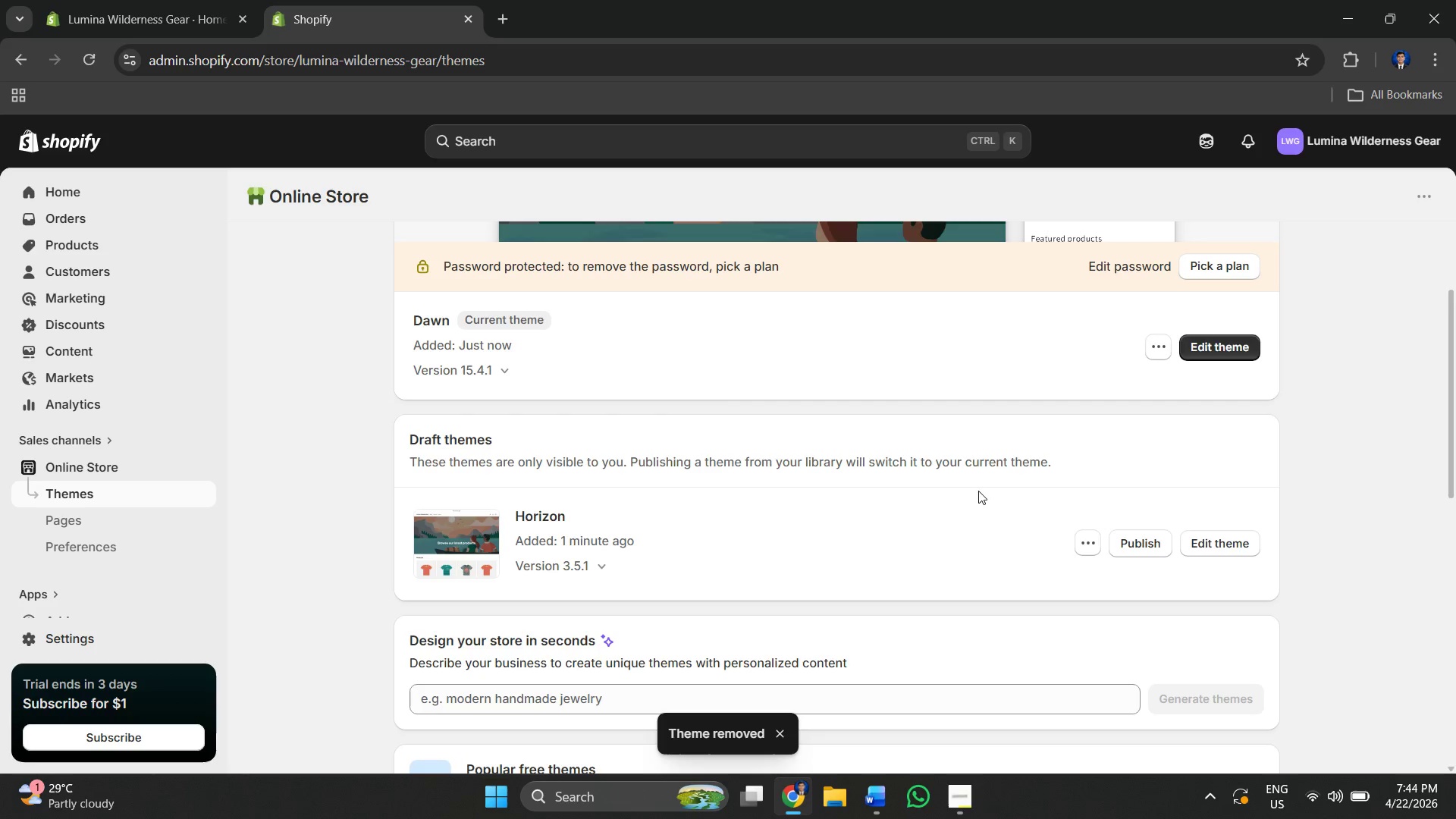 
scroll: coordinate [976, 442], scroll_direction: up, amount: 4.0
 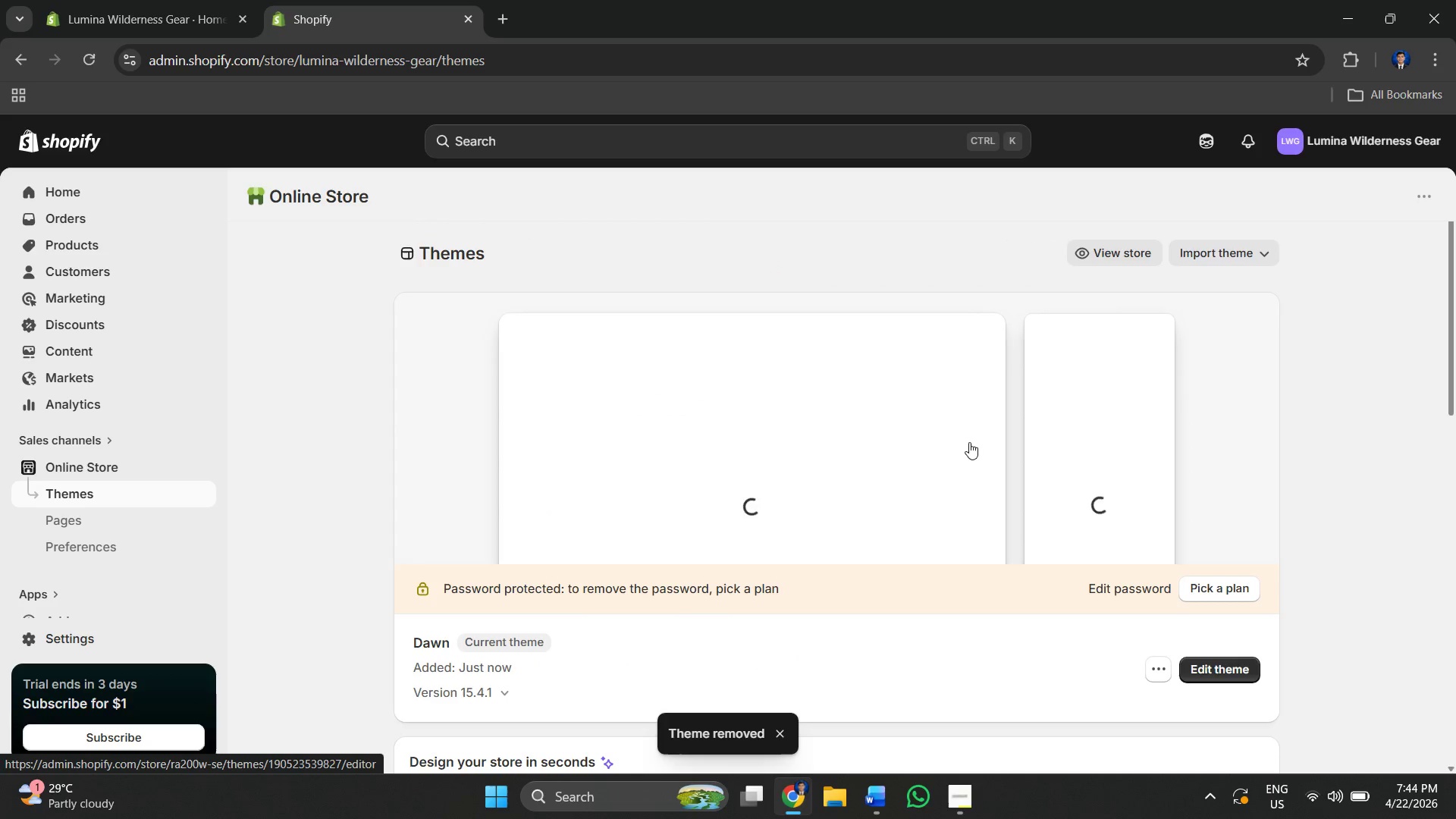 
scroll: coordinate [689, 460], scroll_direction: down, amount: 2.0
 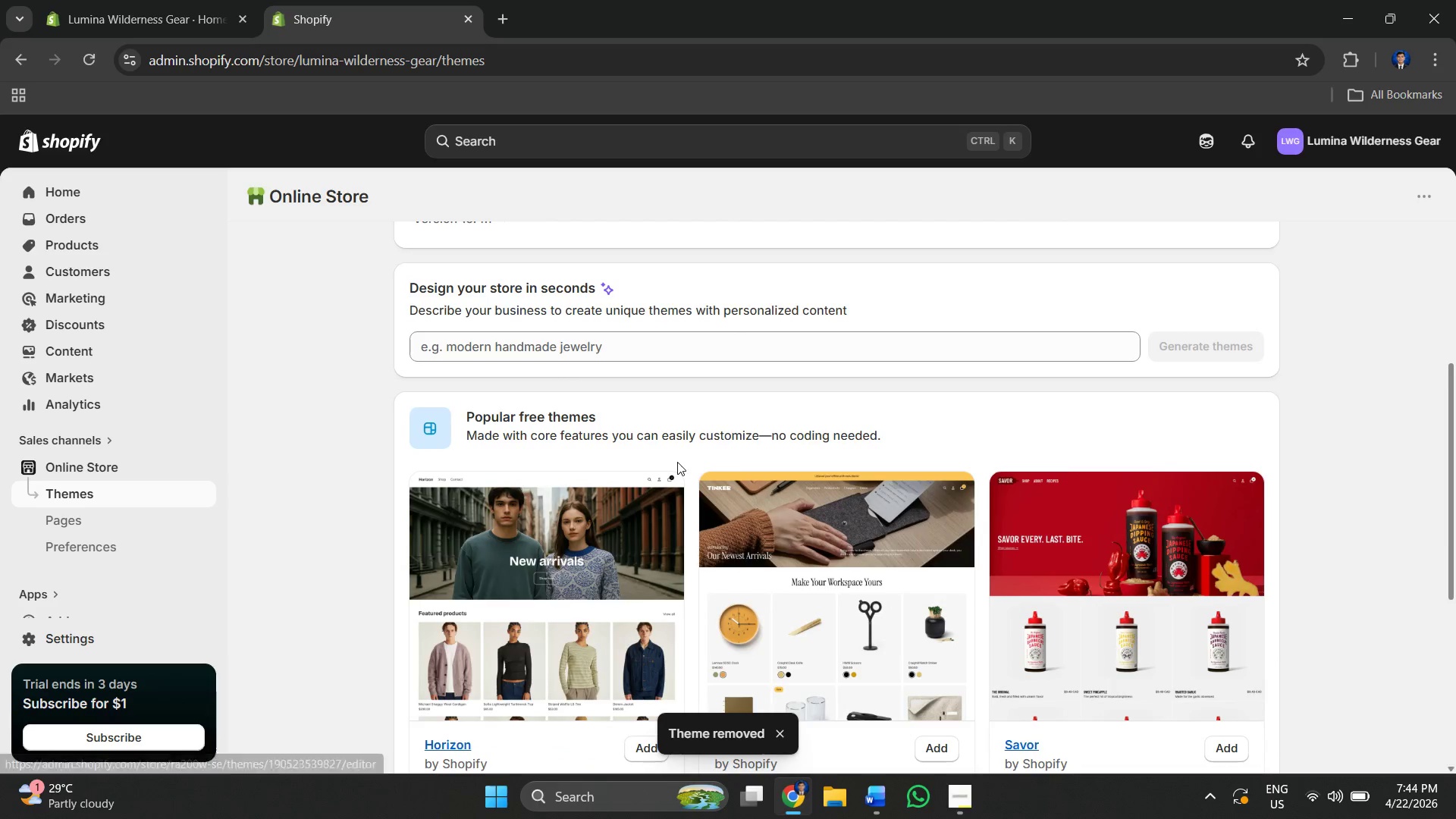 
scroll: coordinate [663, 459], scroll_direction: up, amount: 5.0
 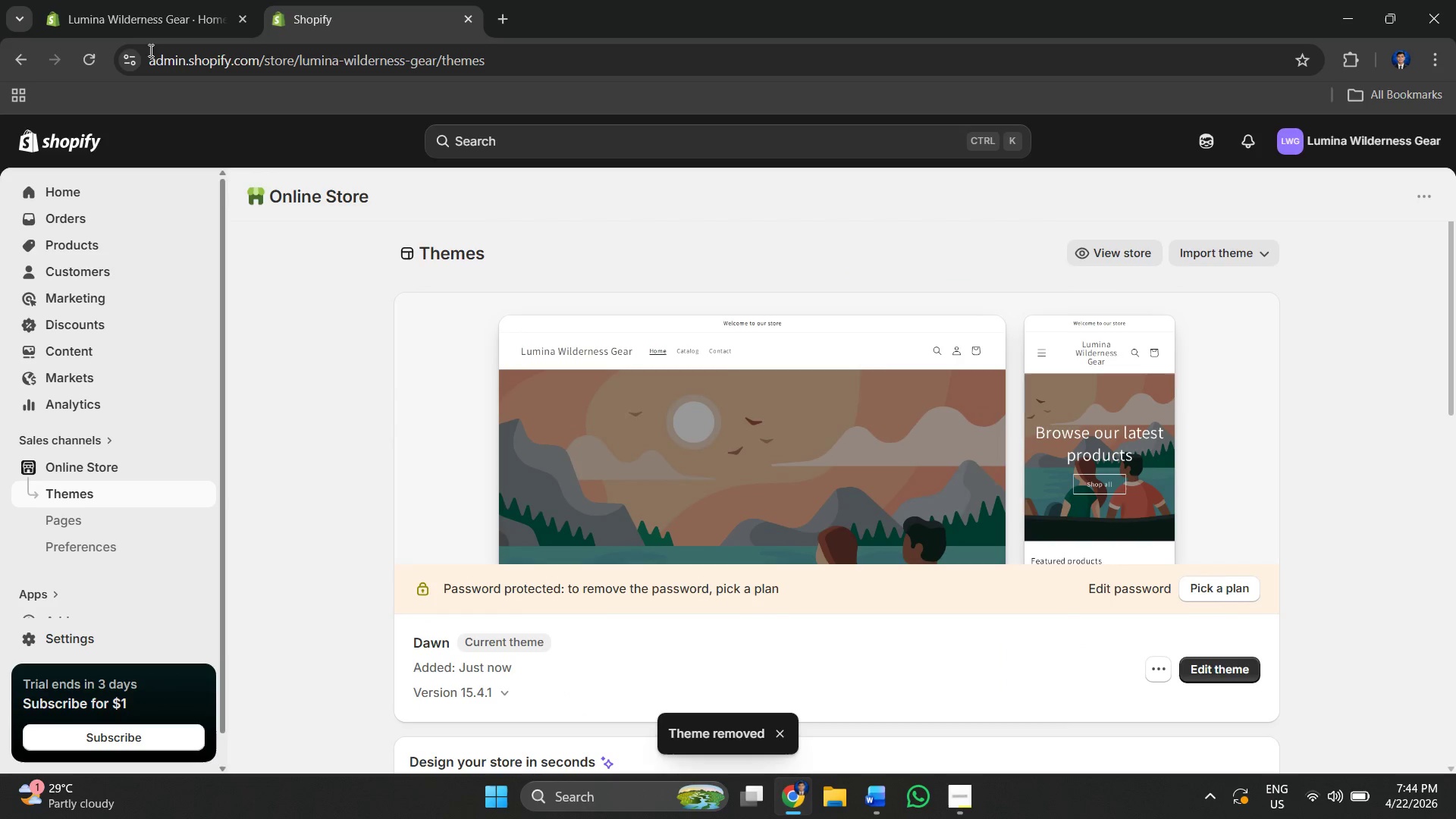 
left_click([124, 0])
 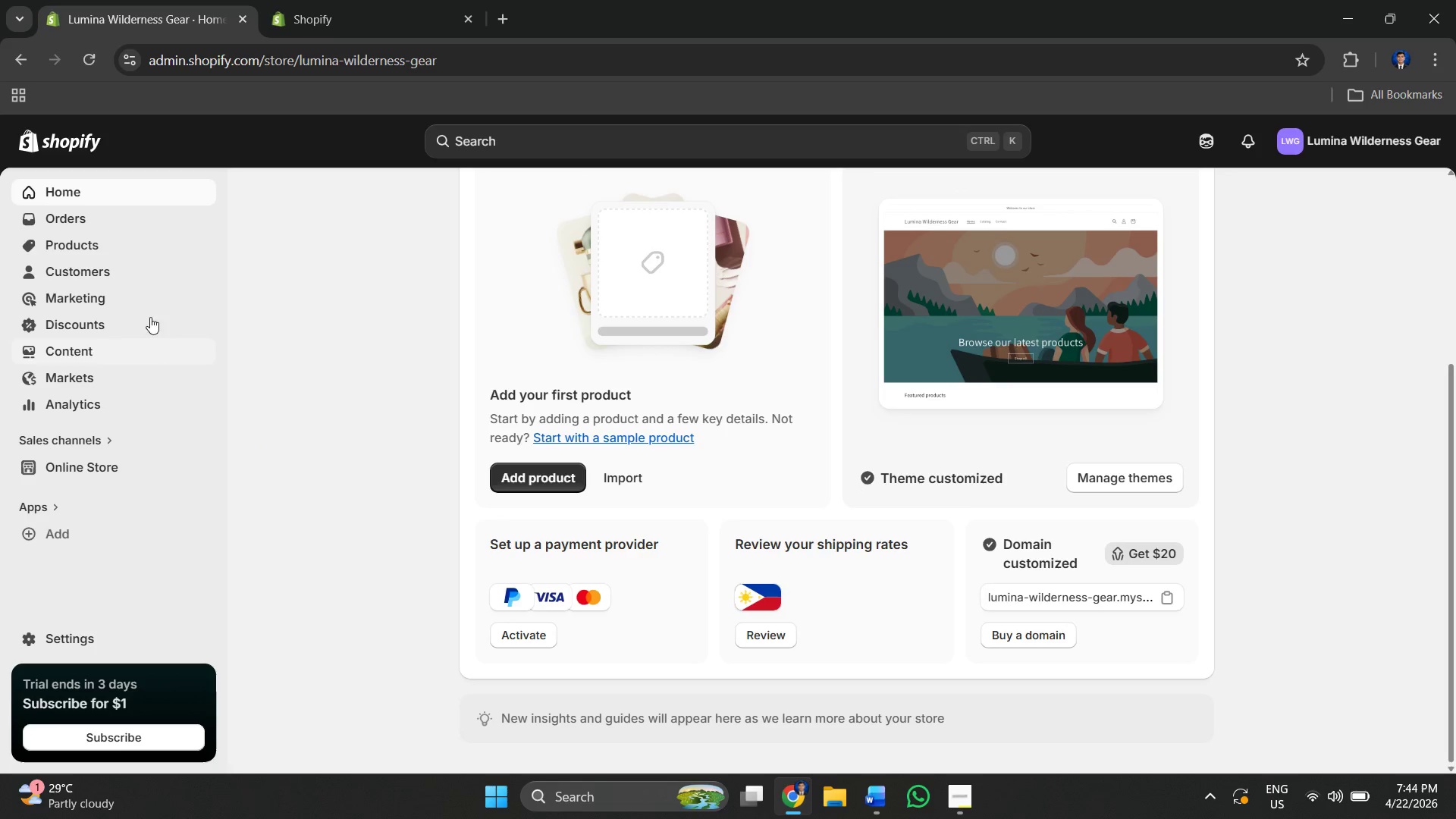 
left_click([115, 248])
 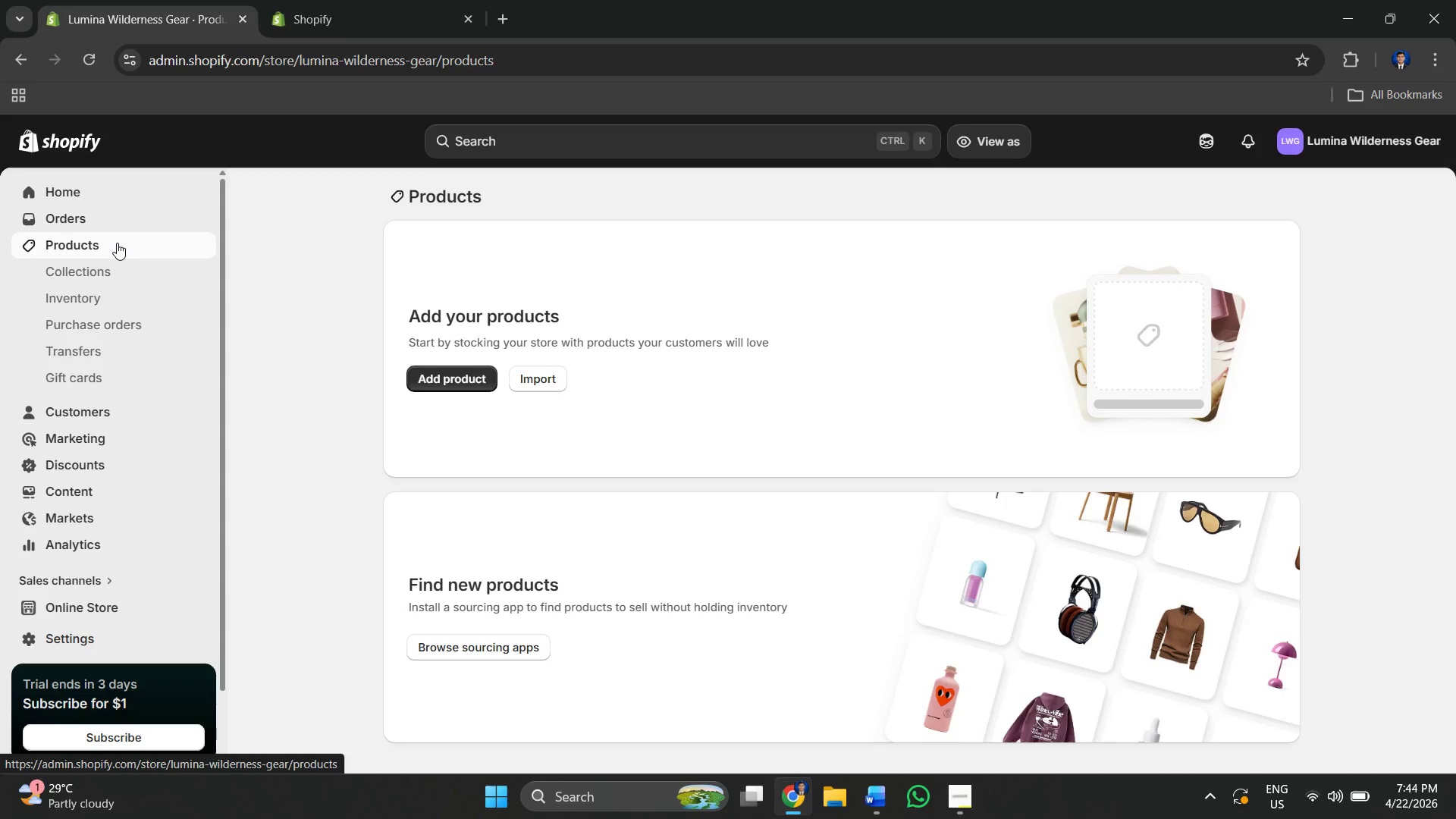 
wait(5.3)
 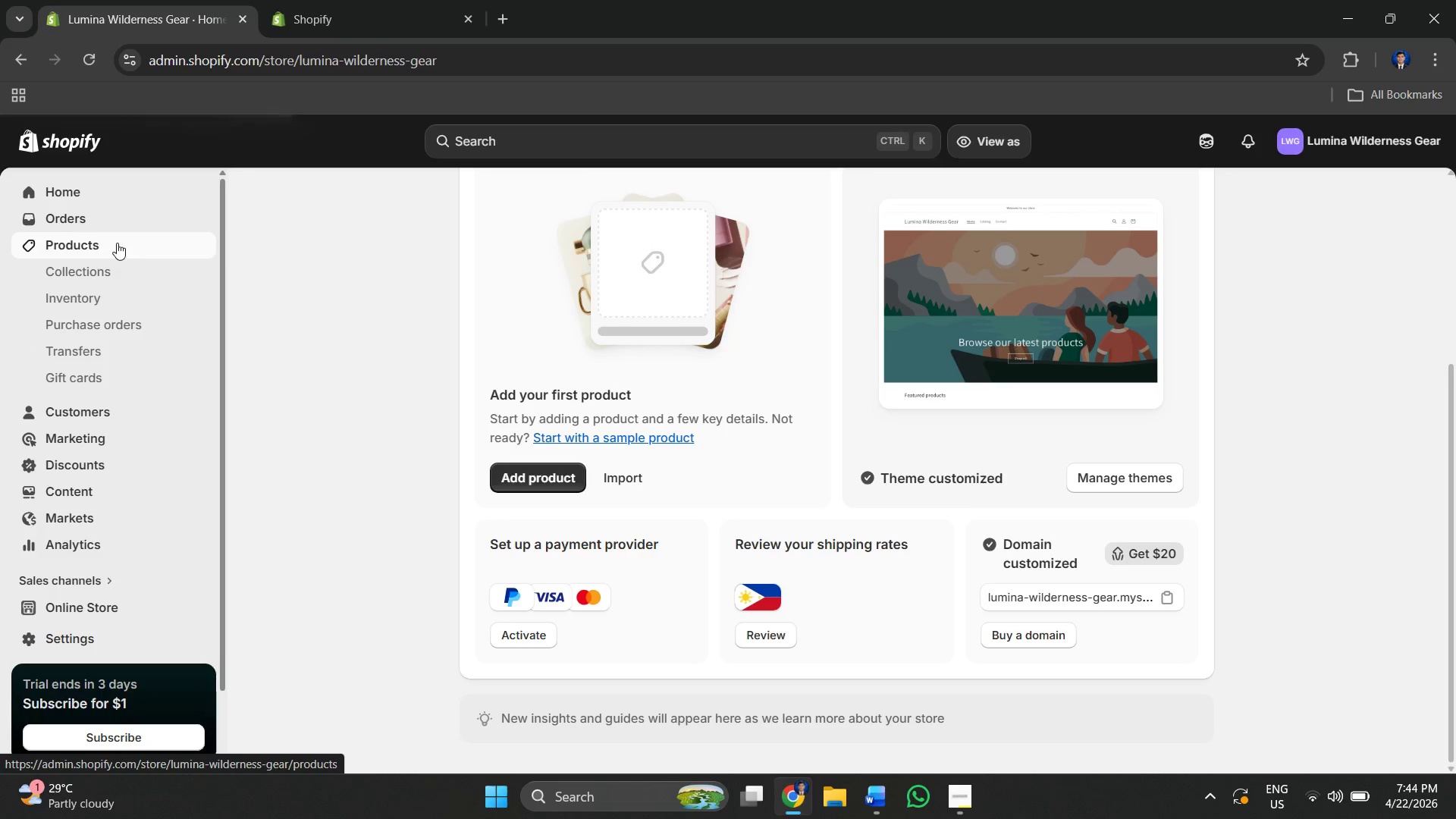 
left_click([431, 372])
 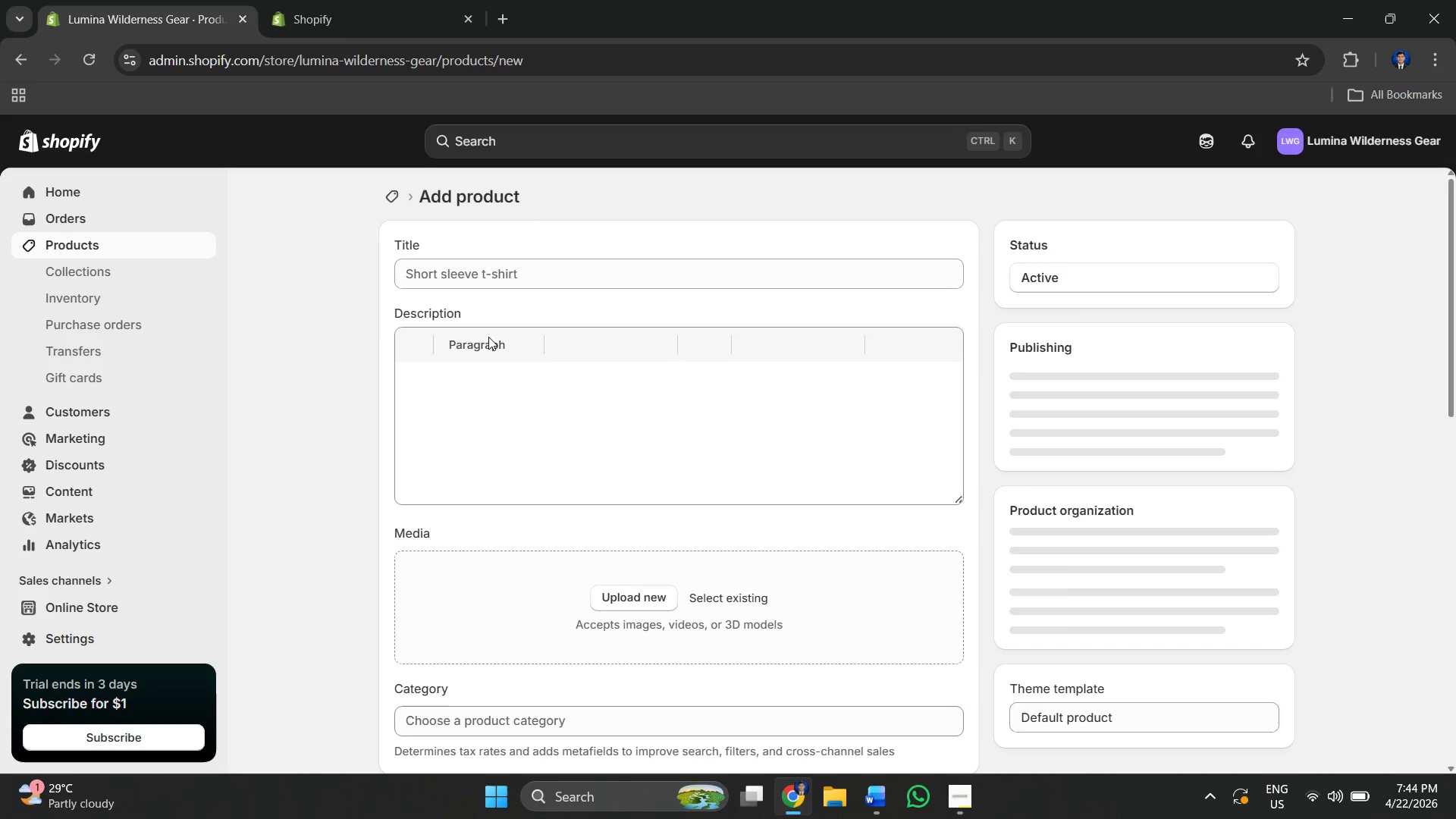 
left_click([488, 372])
 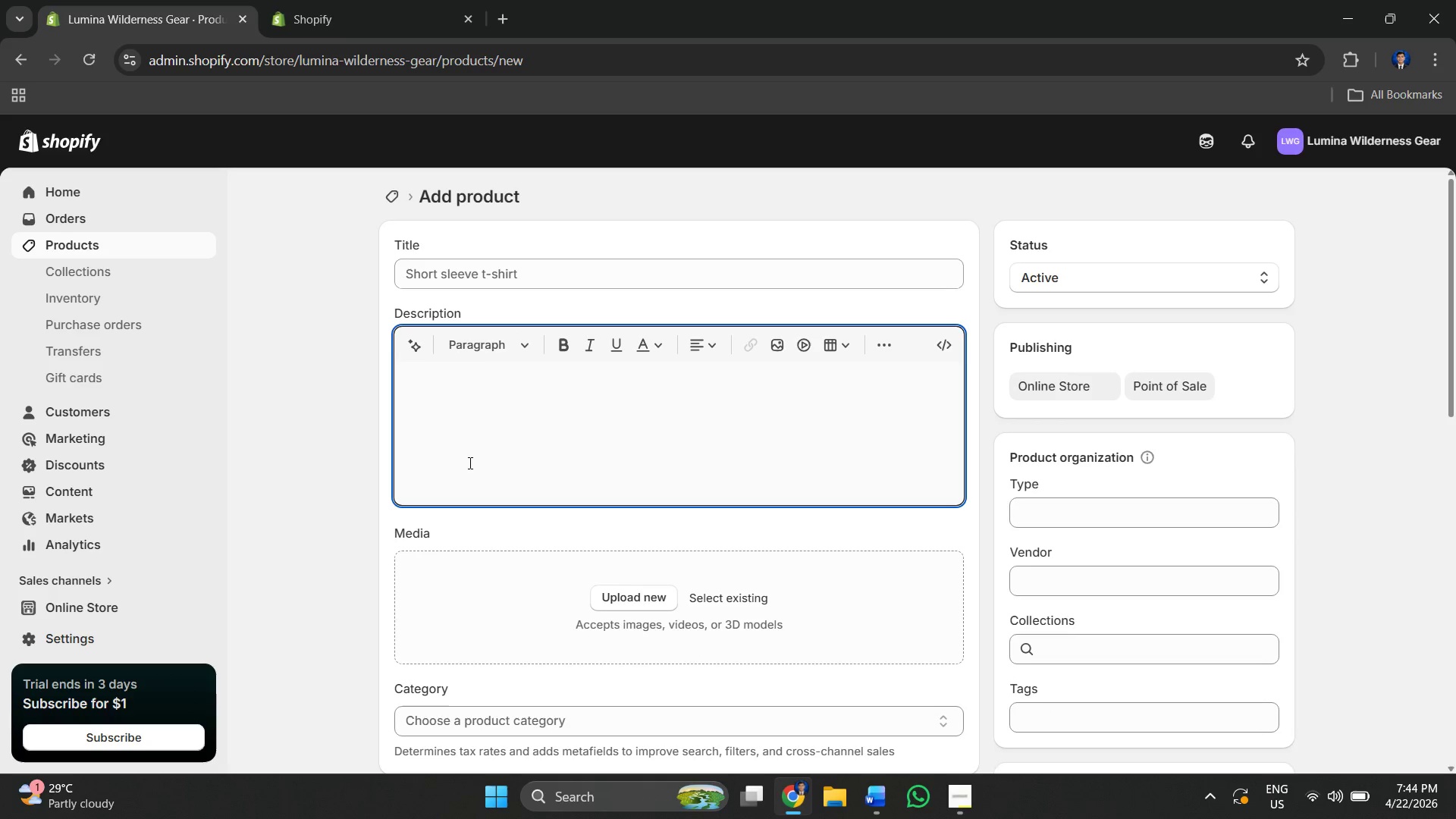 
scroll: coordinate [468, 457], scroll_direction: down, amount: 1.0
 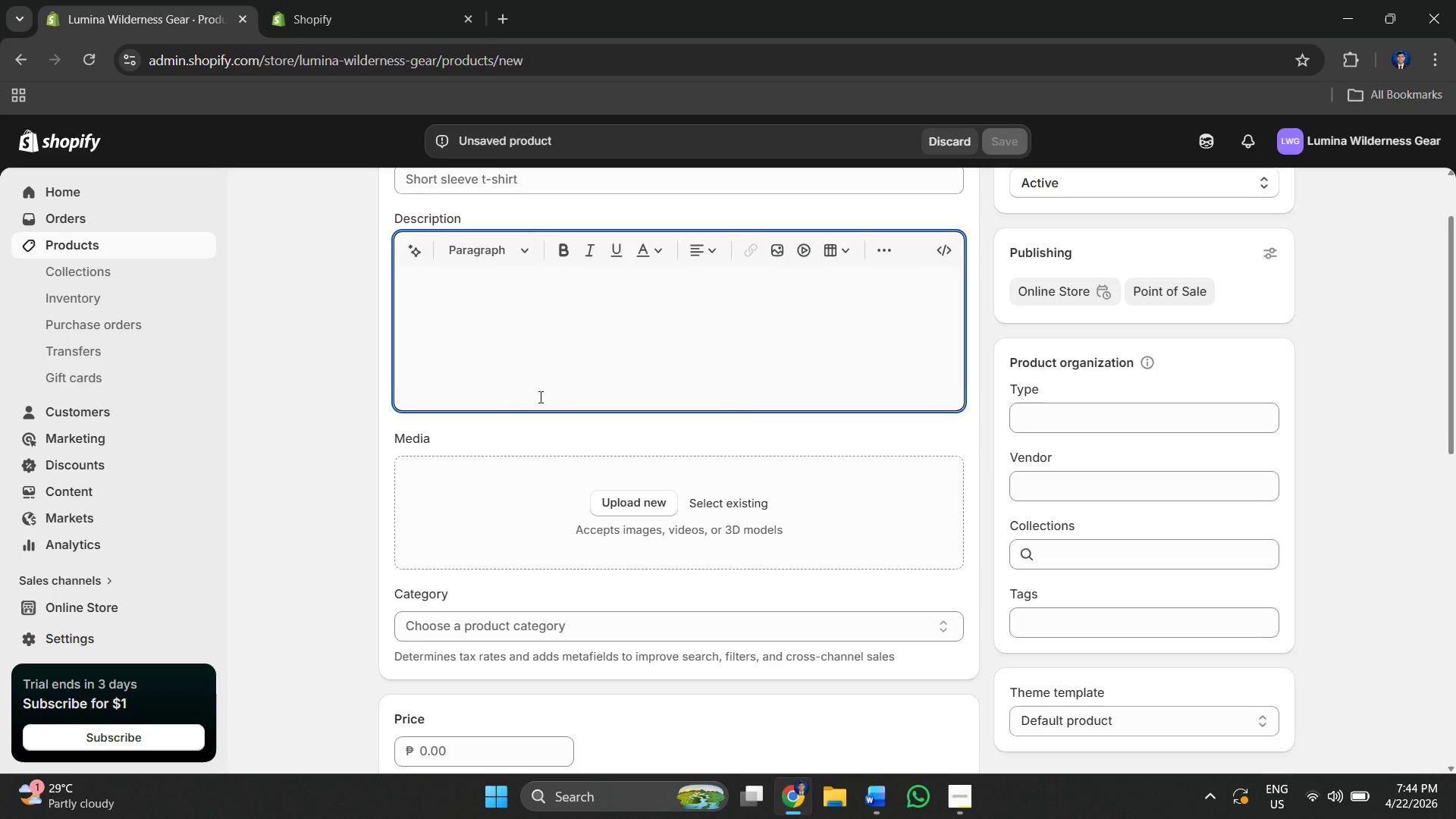 
left_click([494, 413])
 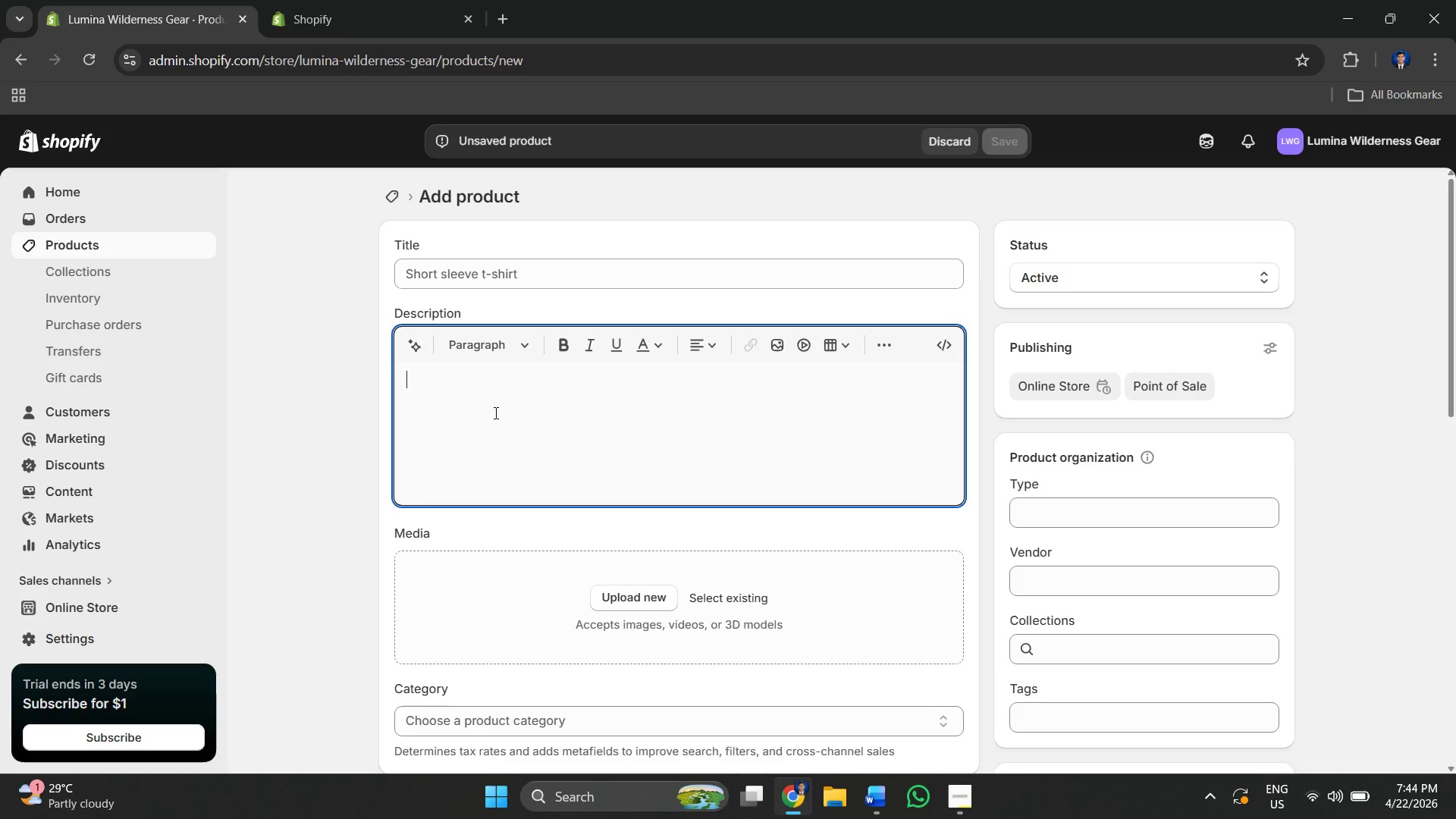 
scroll: coordinate [539, 395], scroll_direction: up, amount: 1.0
 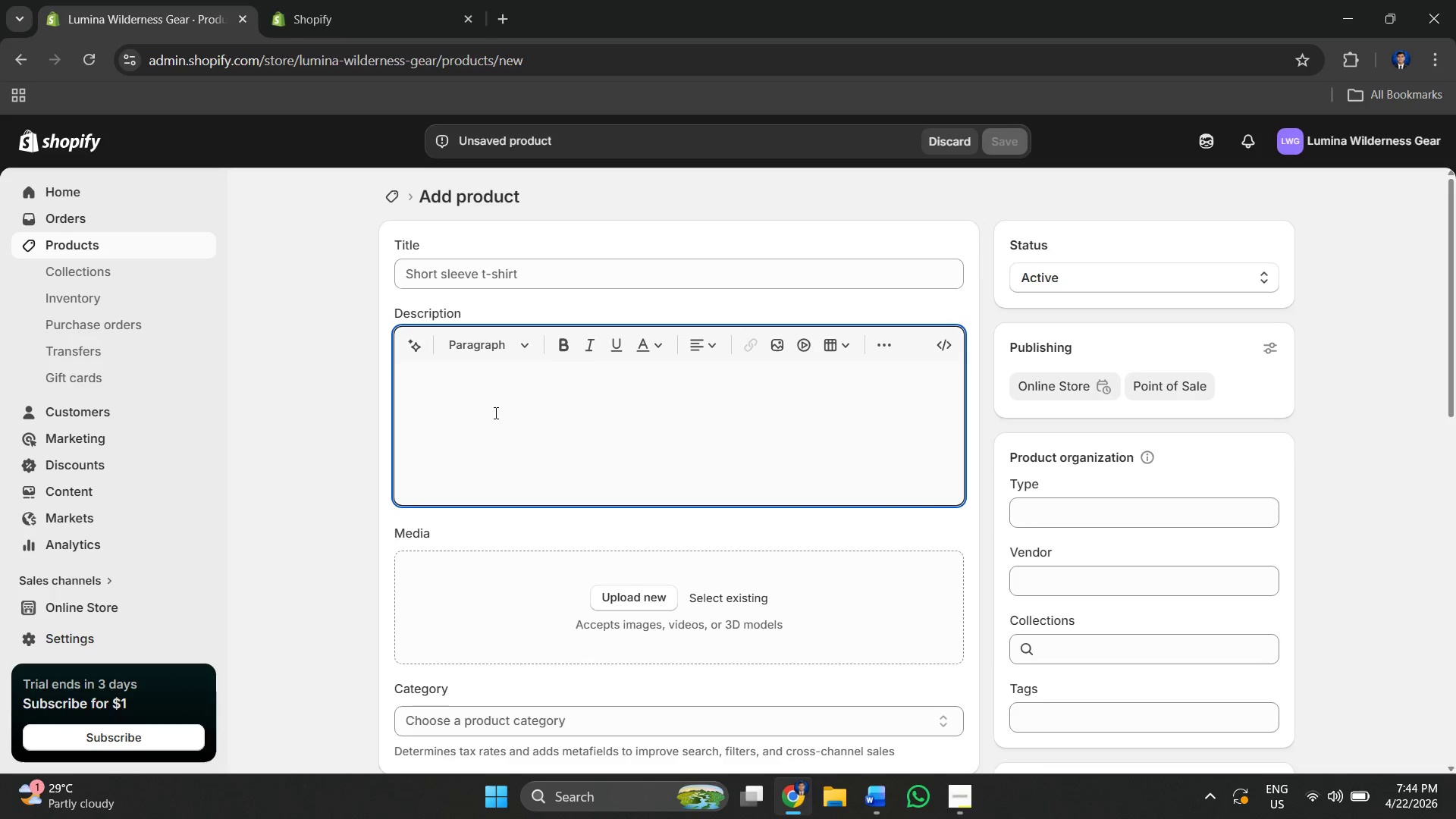 
key(Alt+AltLeft)
 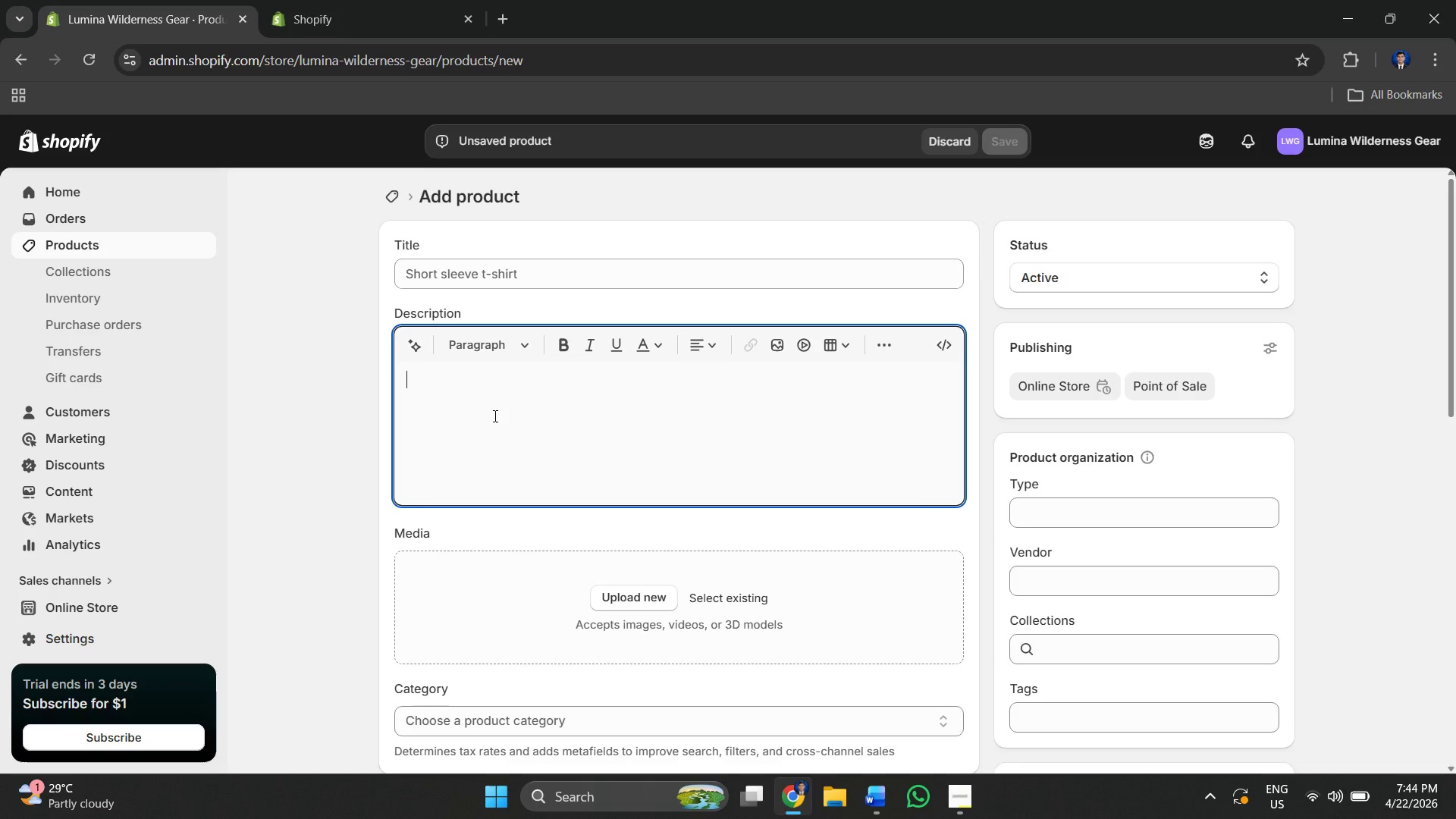 
key(Alt+Tab)